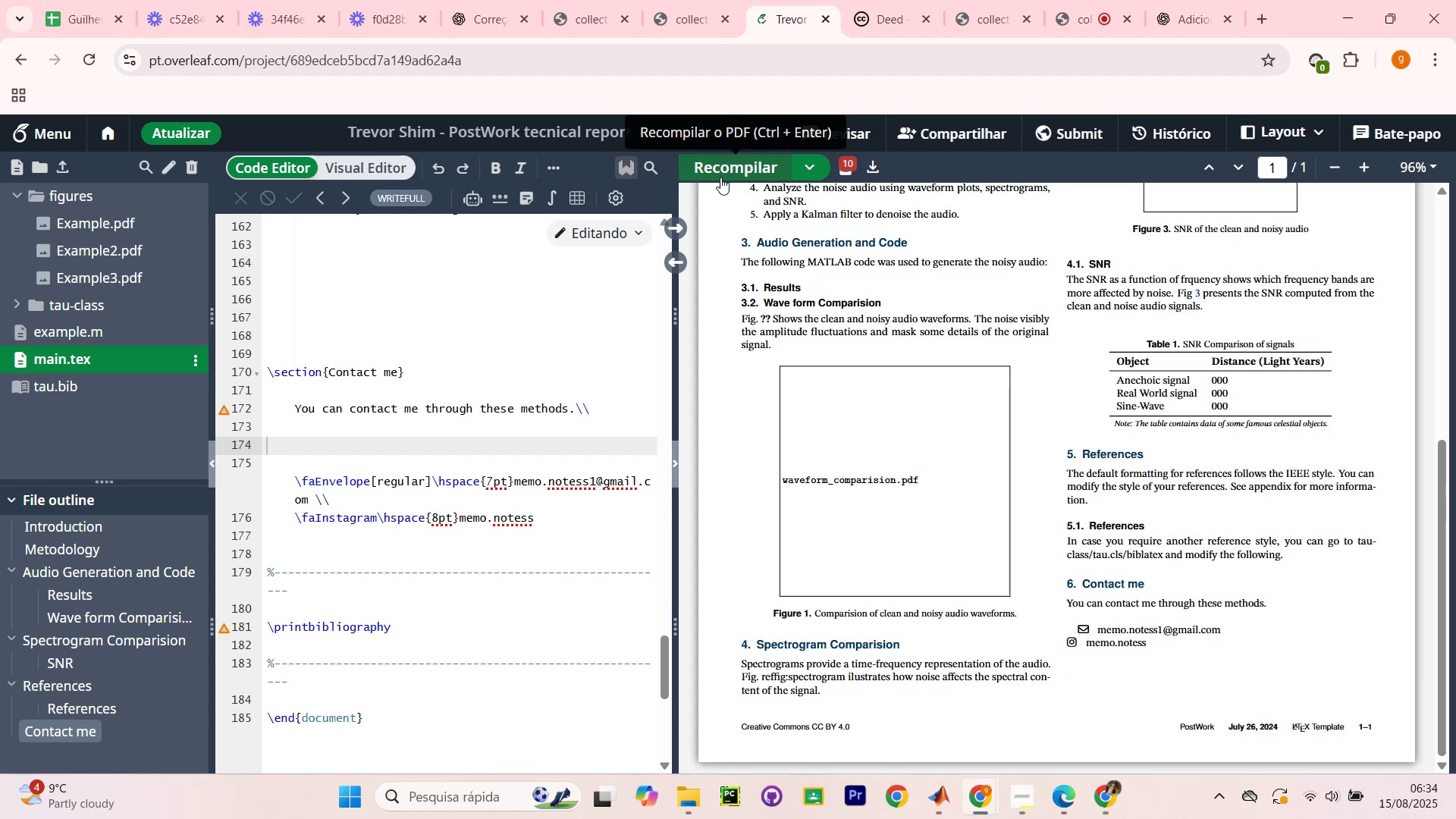 
wait(8.24)
 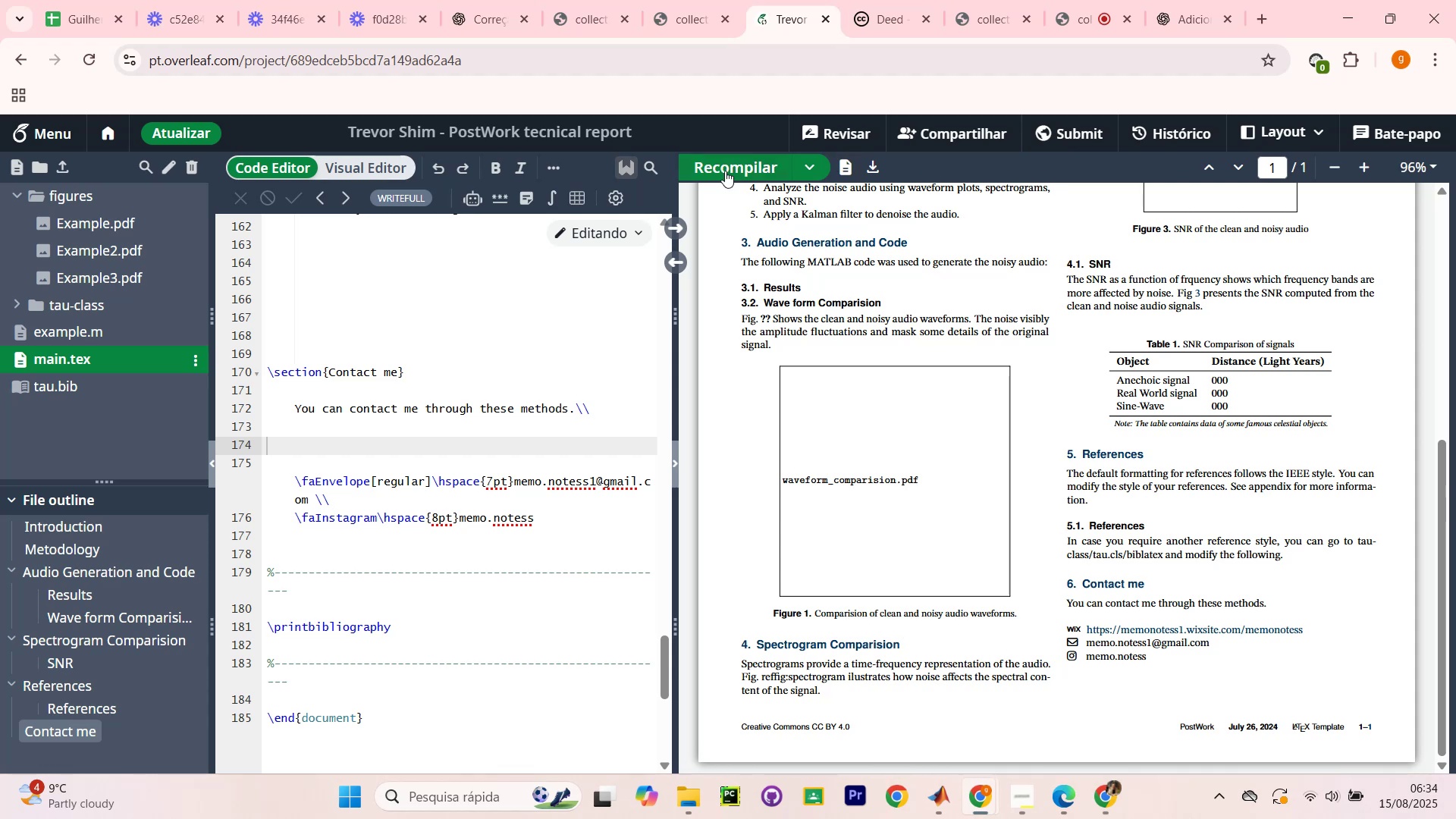 
key(Control+Z)
 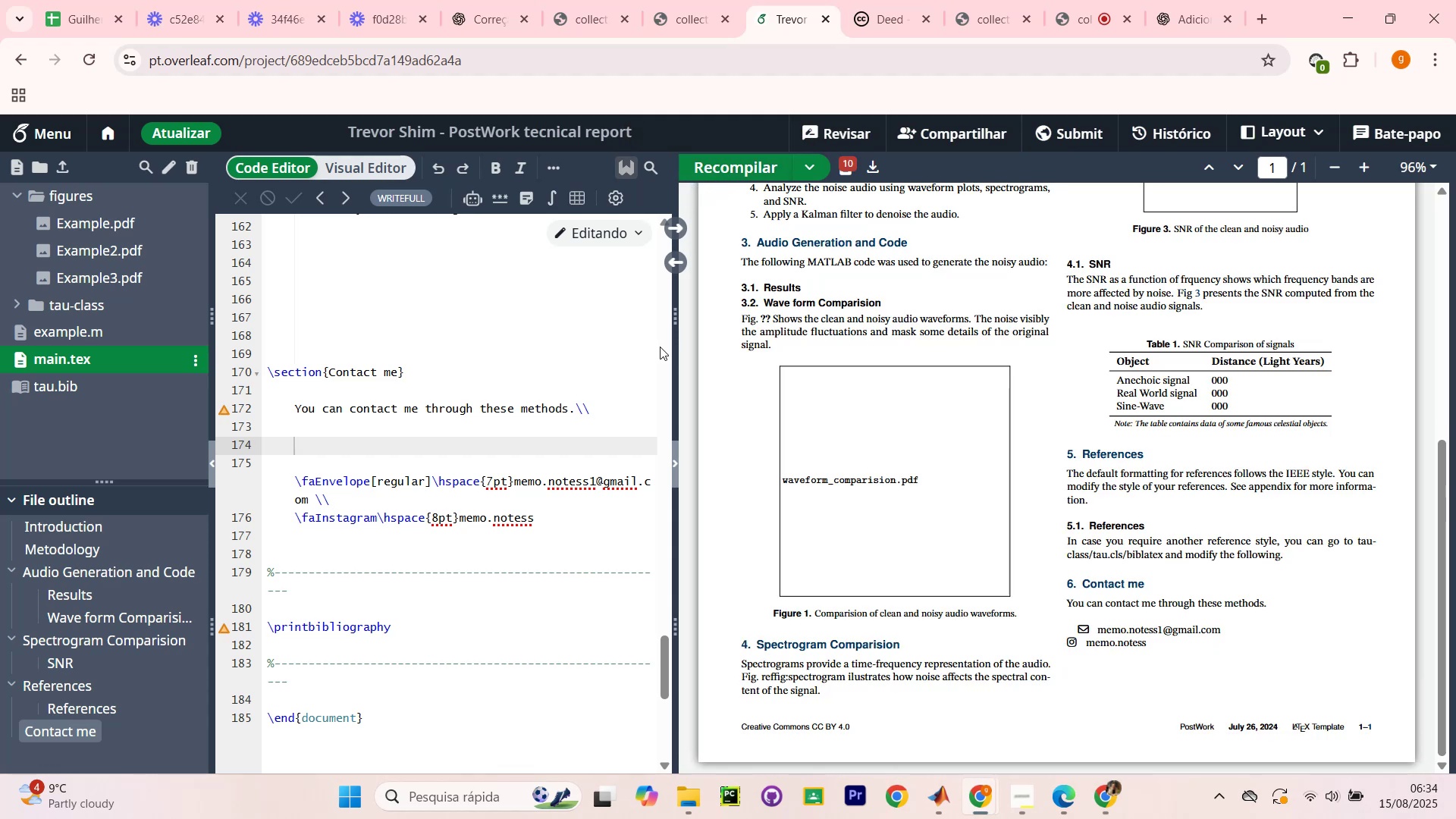 
key(Control+Z)
 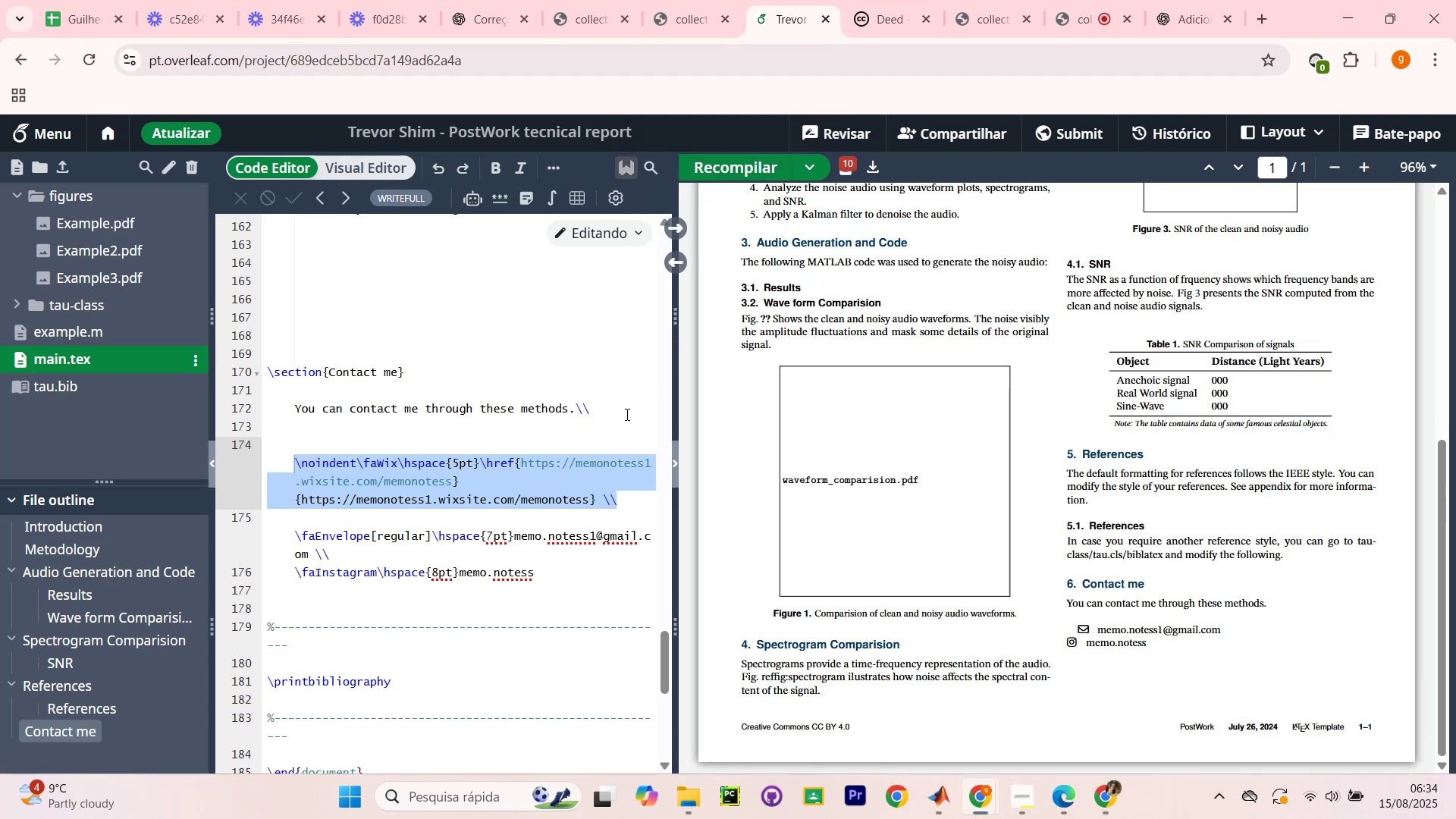 
key(Control+Z)
 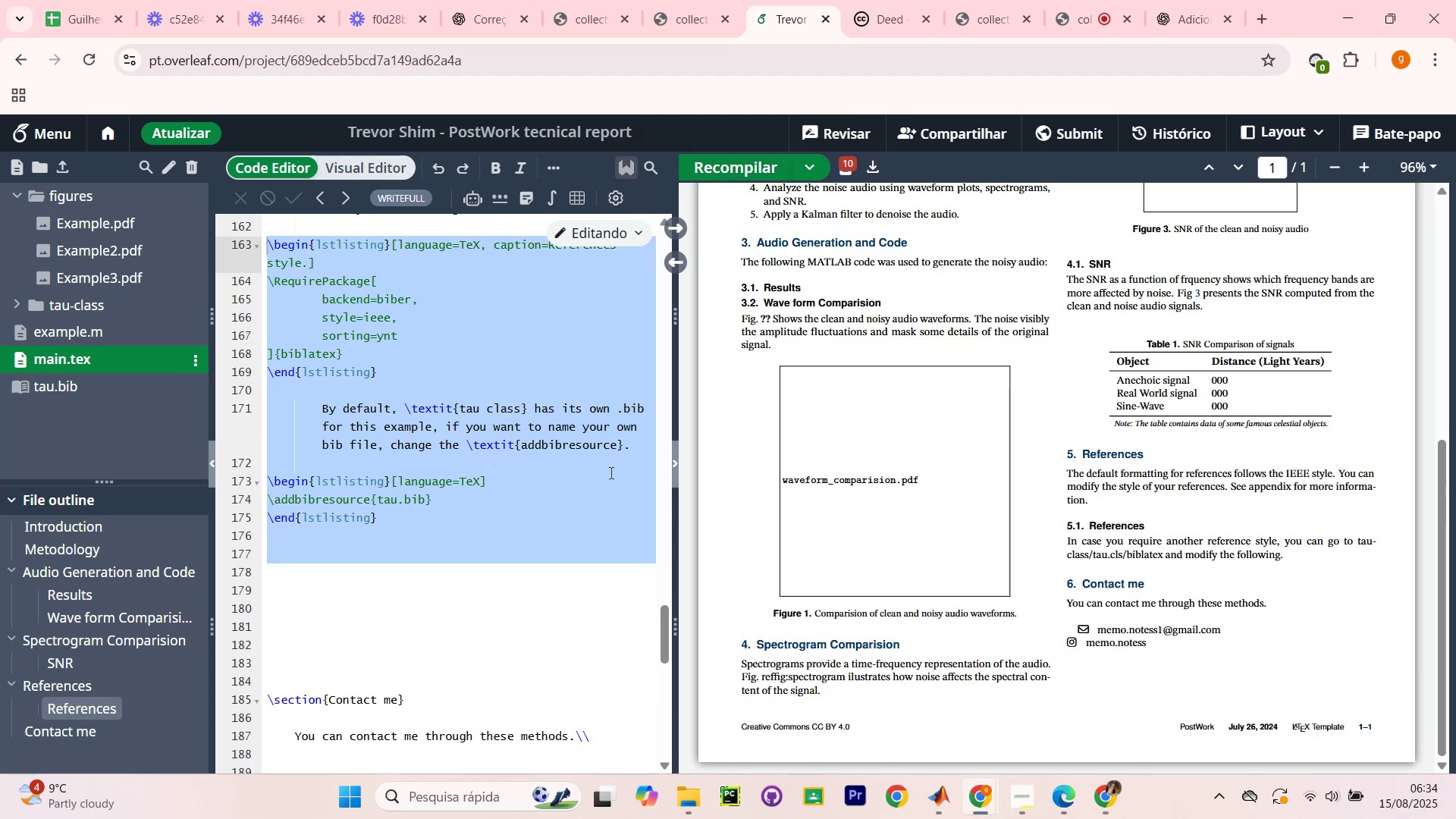 
key(Control+Z)
 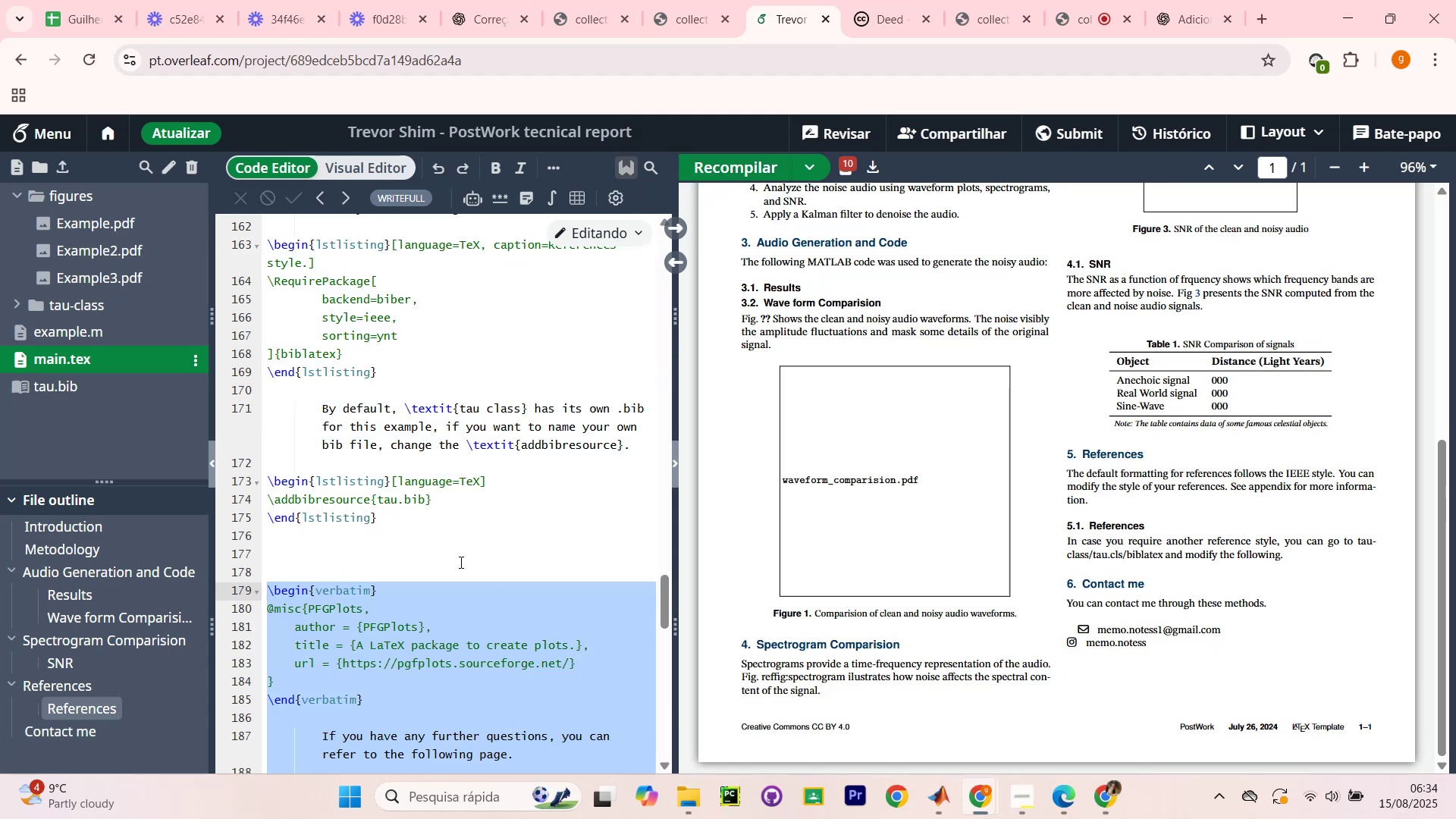 
scroll: coordinate [460, 562], scroll_direction: down, amount: 3.0
 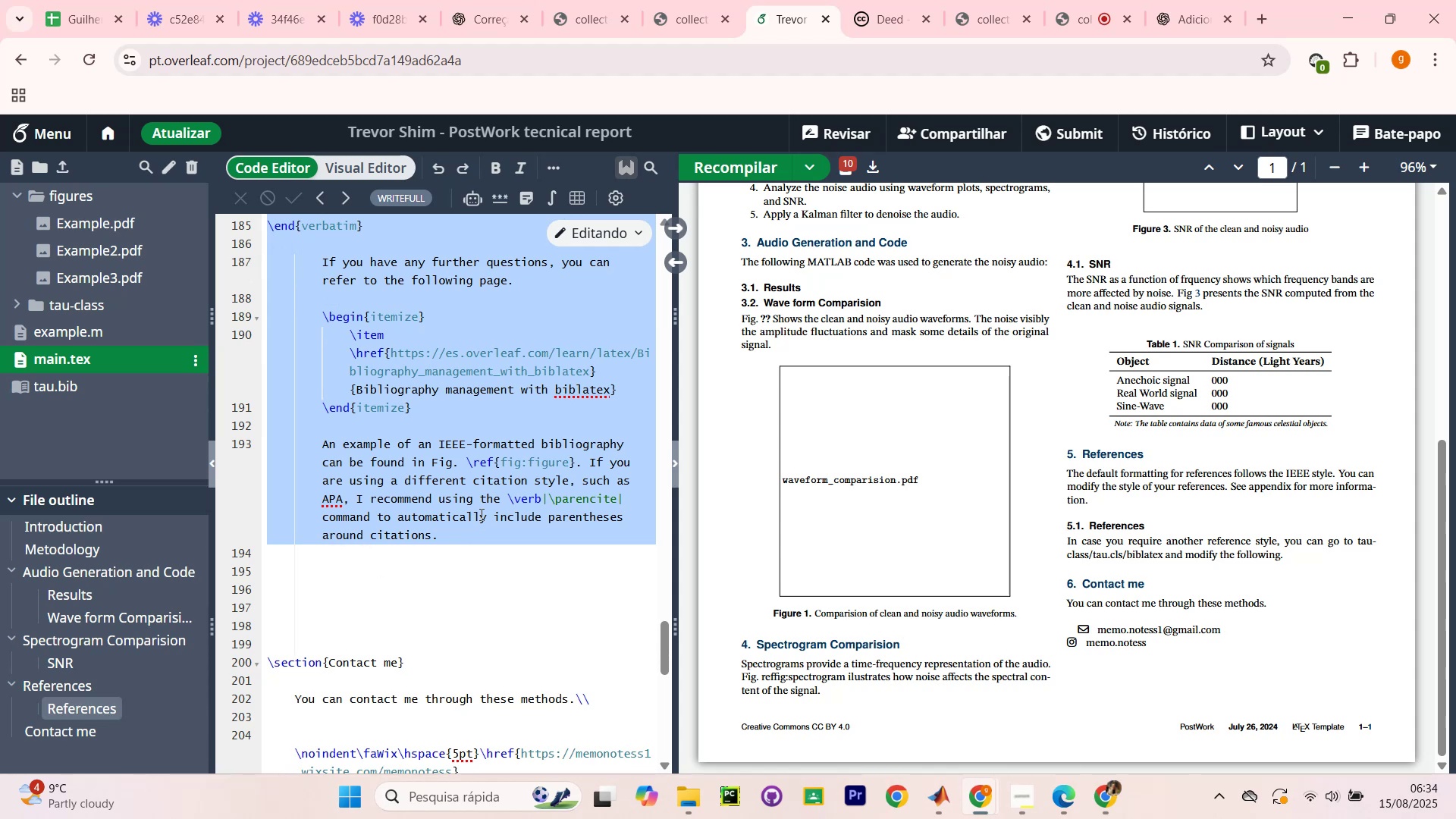 
key(Backspace)
 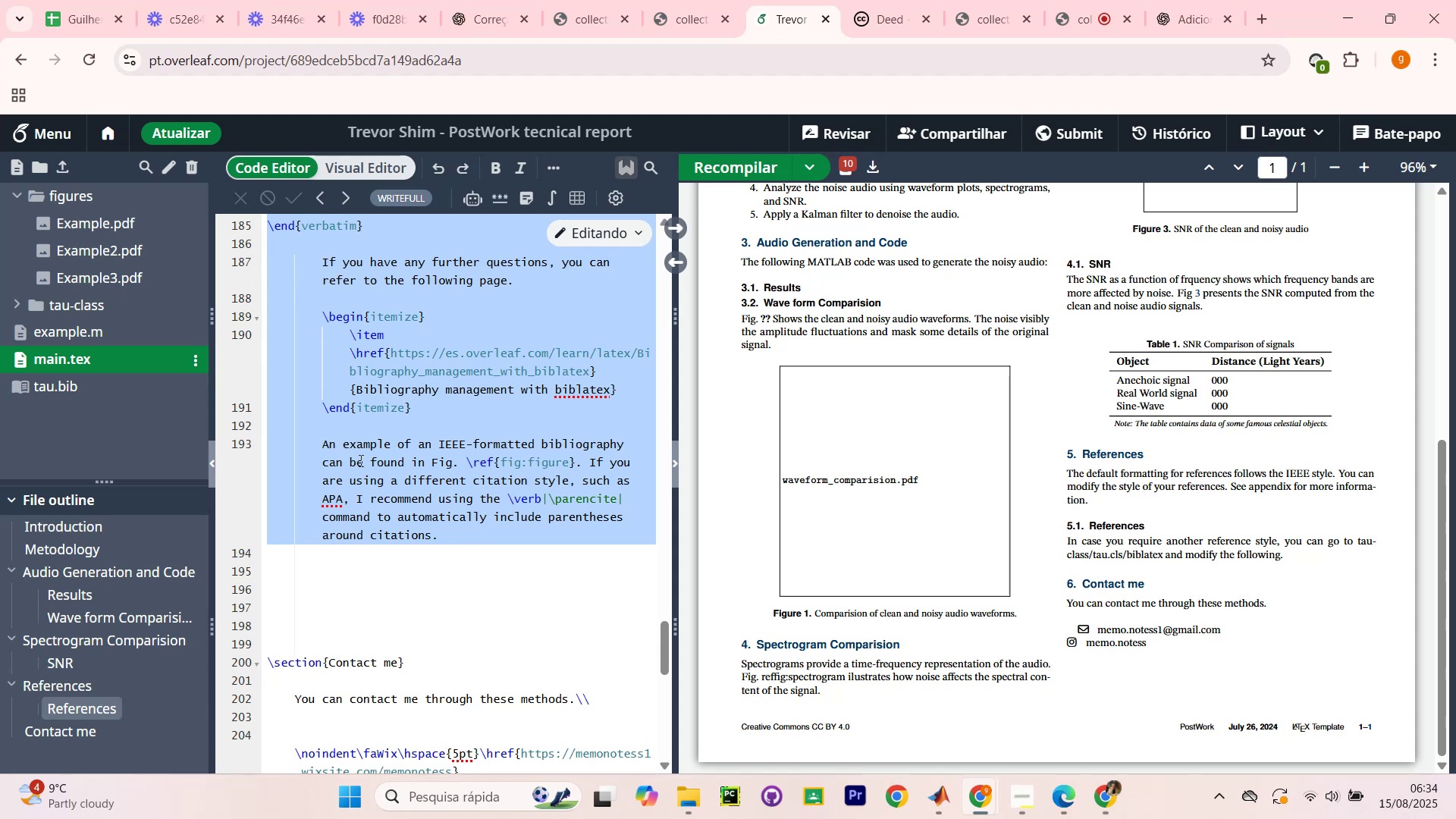 
left_click([429, 568])
 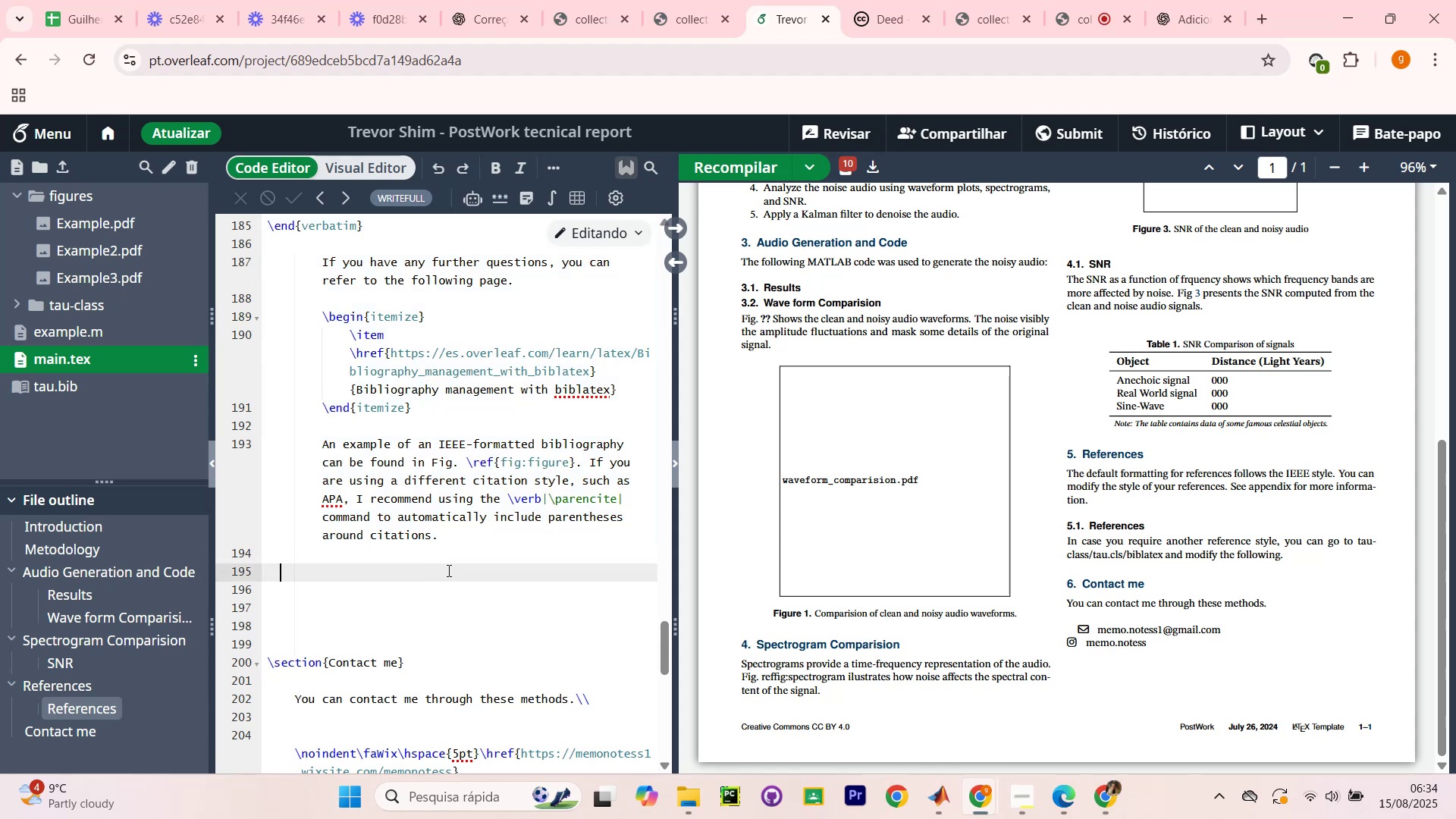 
scroll: coordinate [447, 570], scroll_direction: up, amount: 1.0
 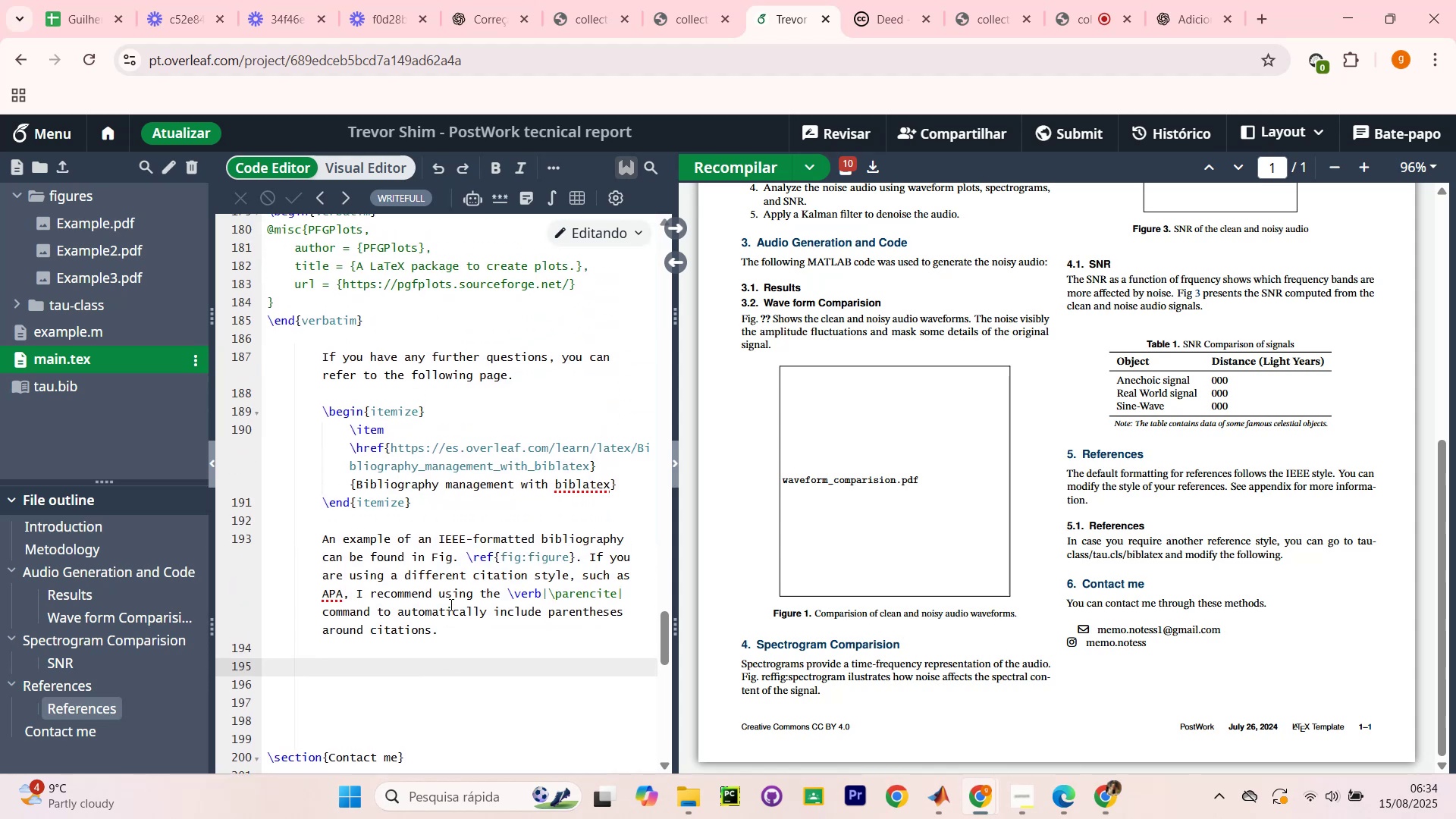 
left_click_drag(start_coordinate=[453, 648], to_coordinate=[267, 401])
 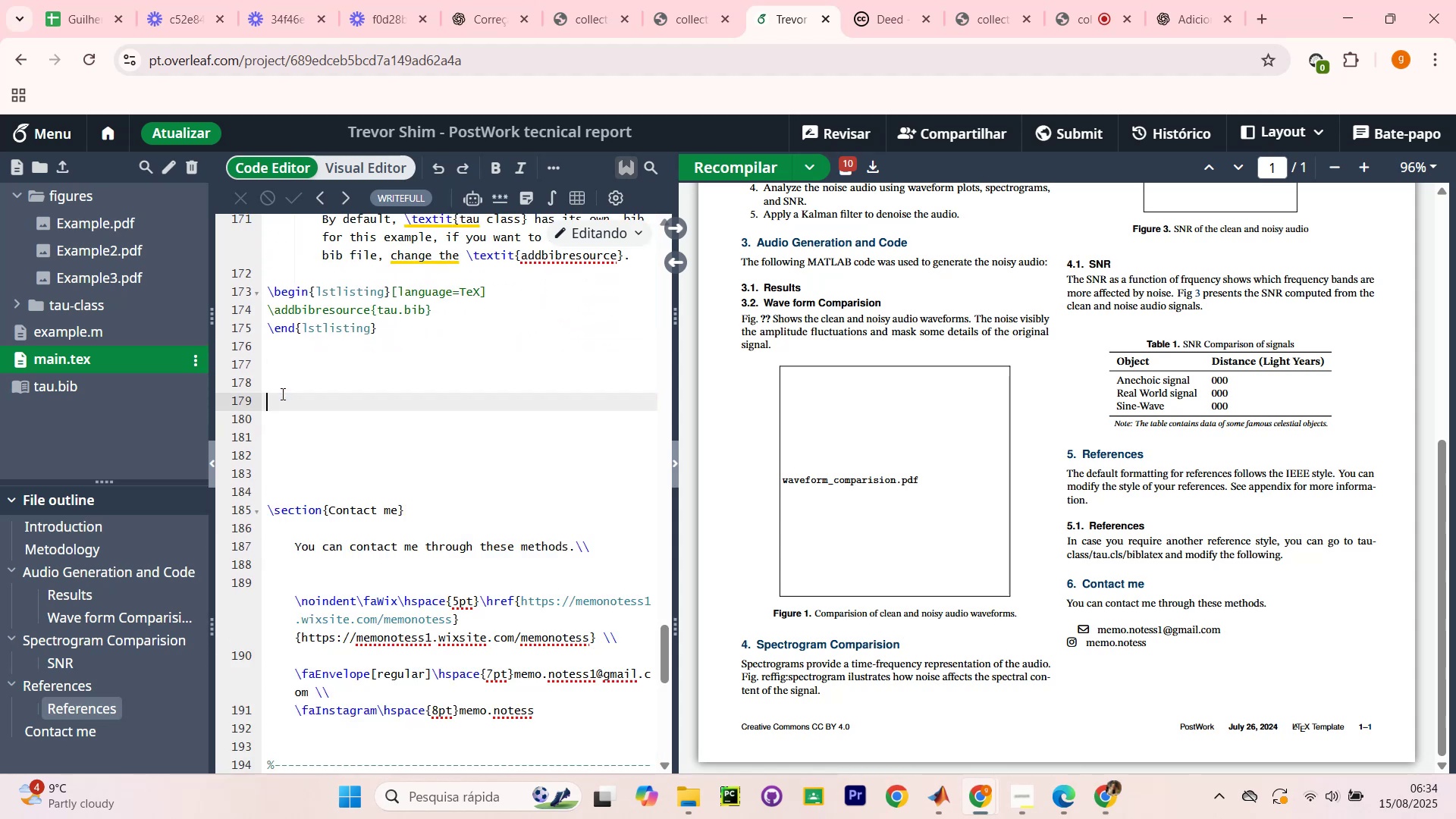 
scroll: coordinate [324, 340], scroll_direction: up, amount: 2.0
 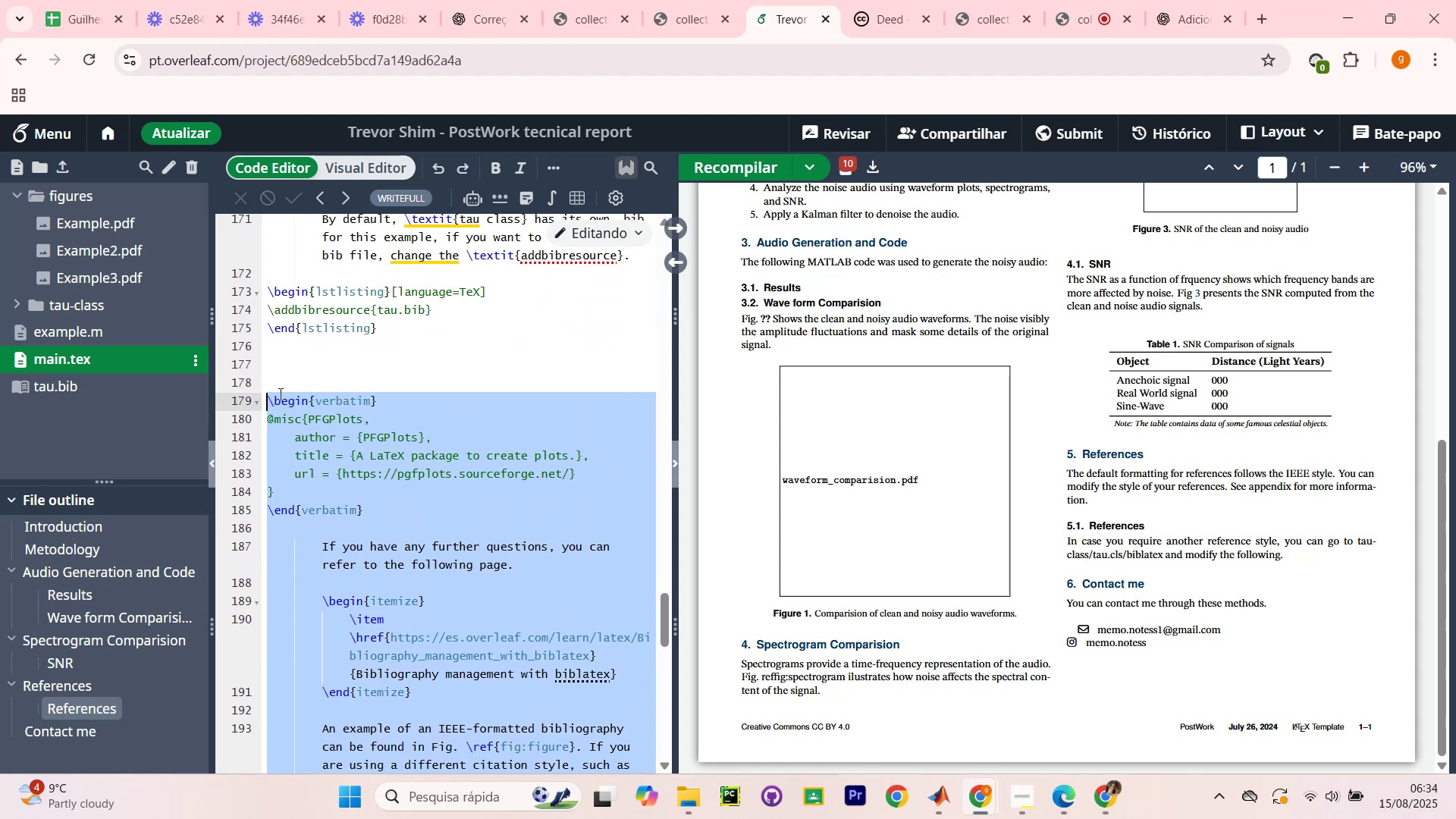 
key(Backspace)
 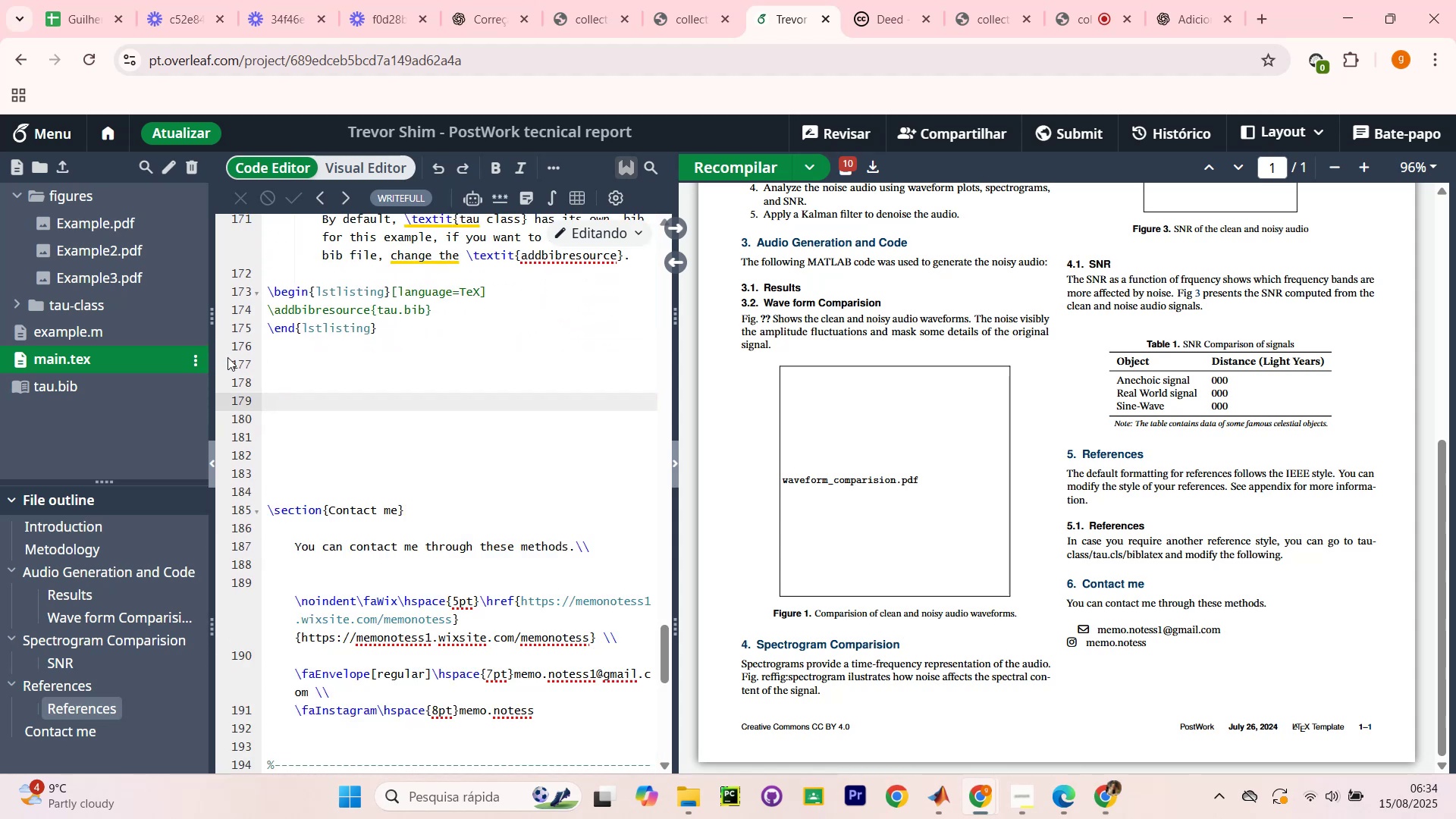 
scroll: coordinate [447, 439], scroll_direction: down, amount: 1.0
 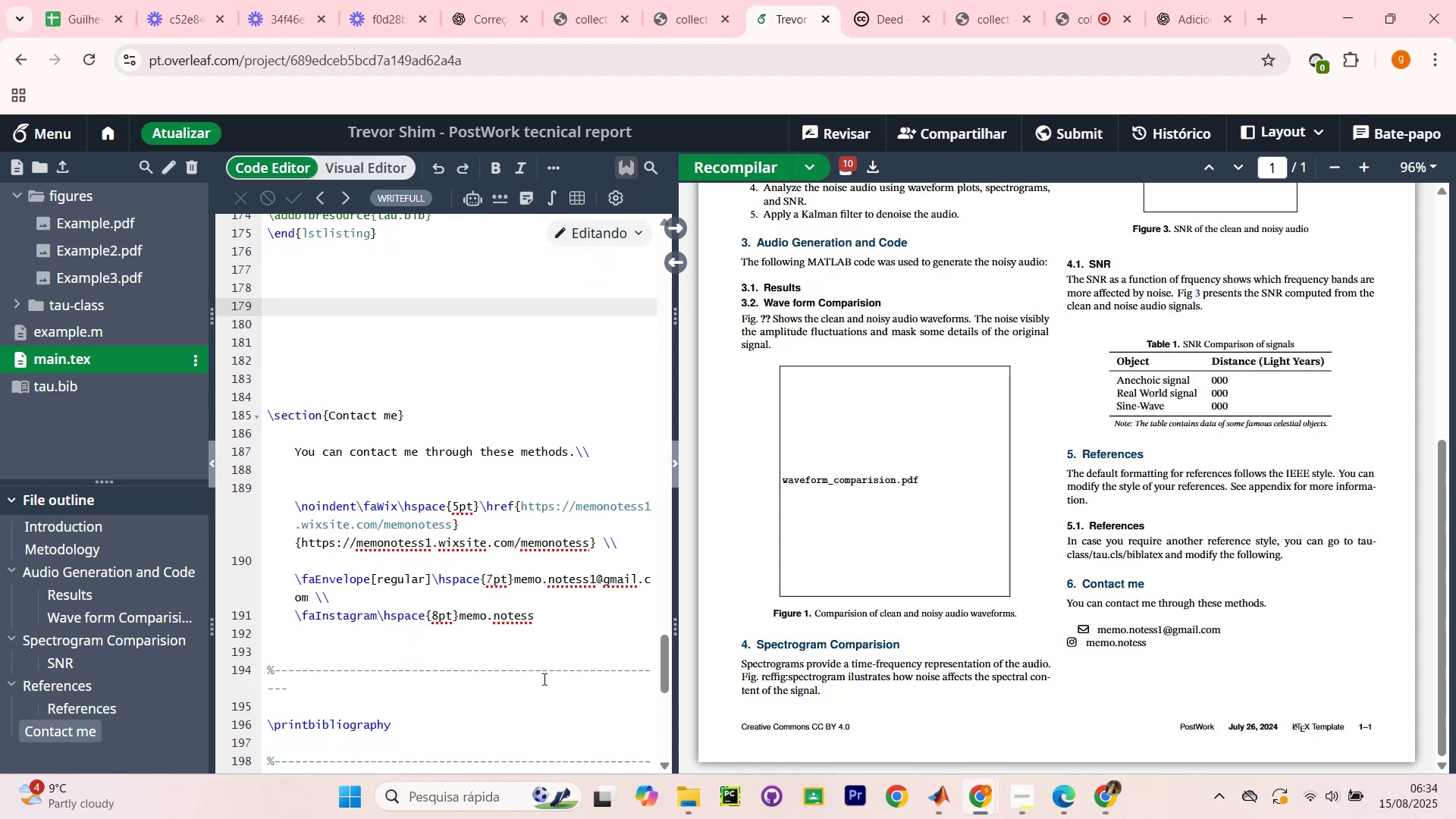 
left_click_drag(start_coordinate=[579, 635], to_coordinate=[253, 410])
 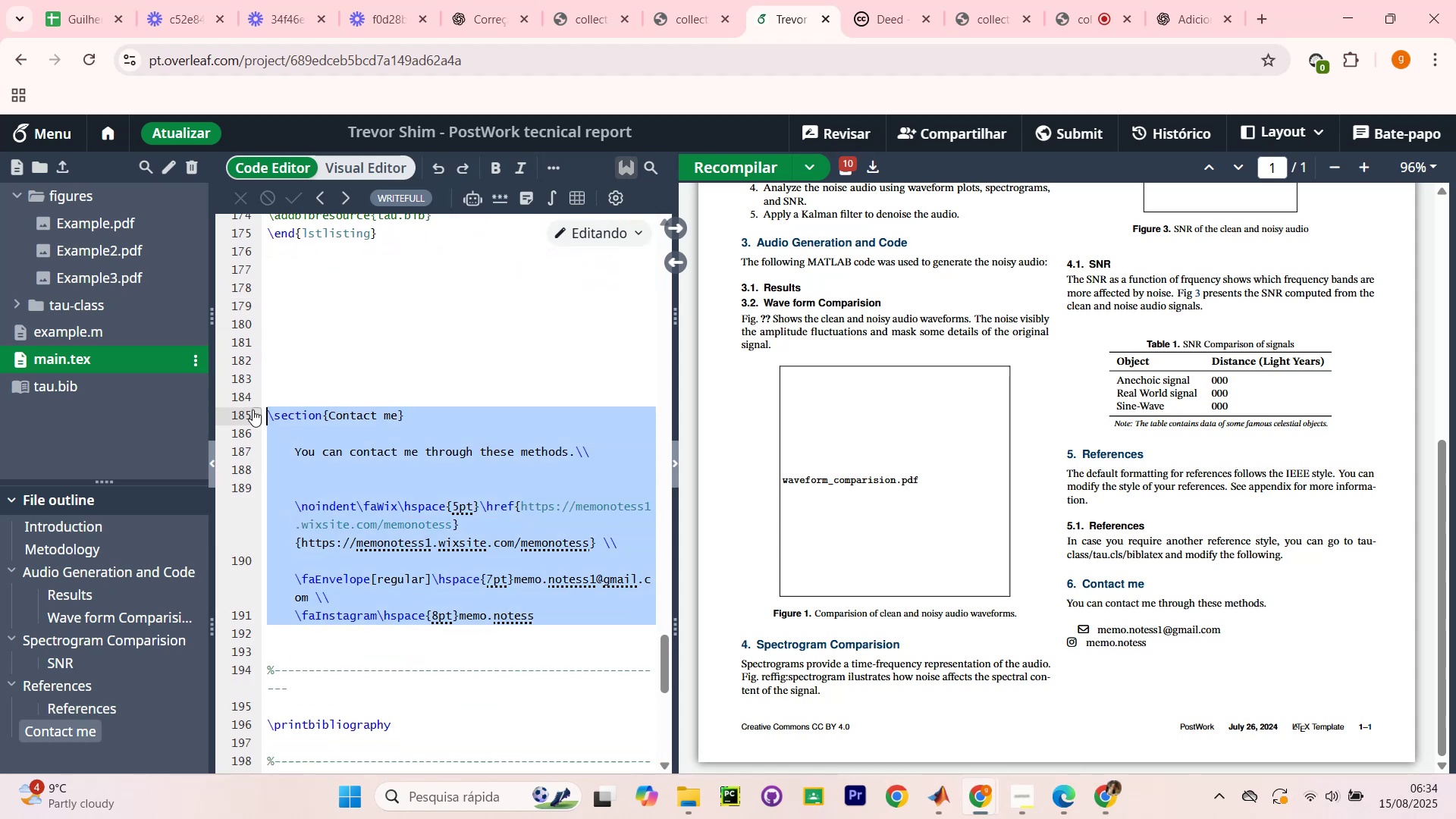 
key(Control+V)
 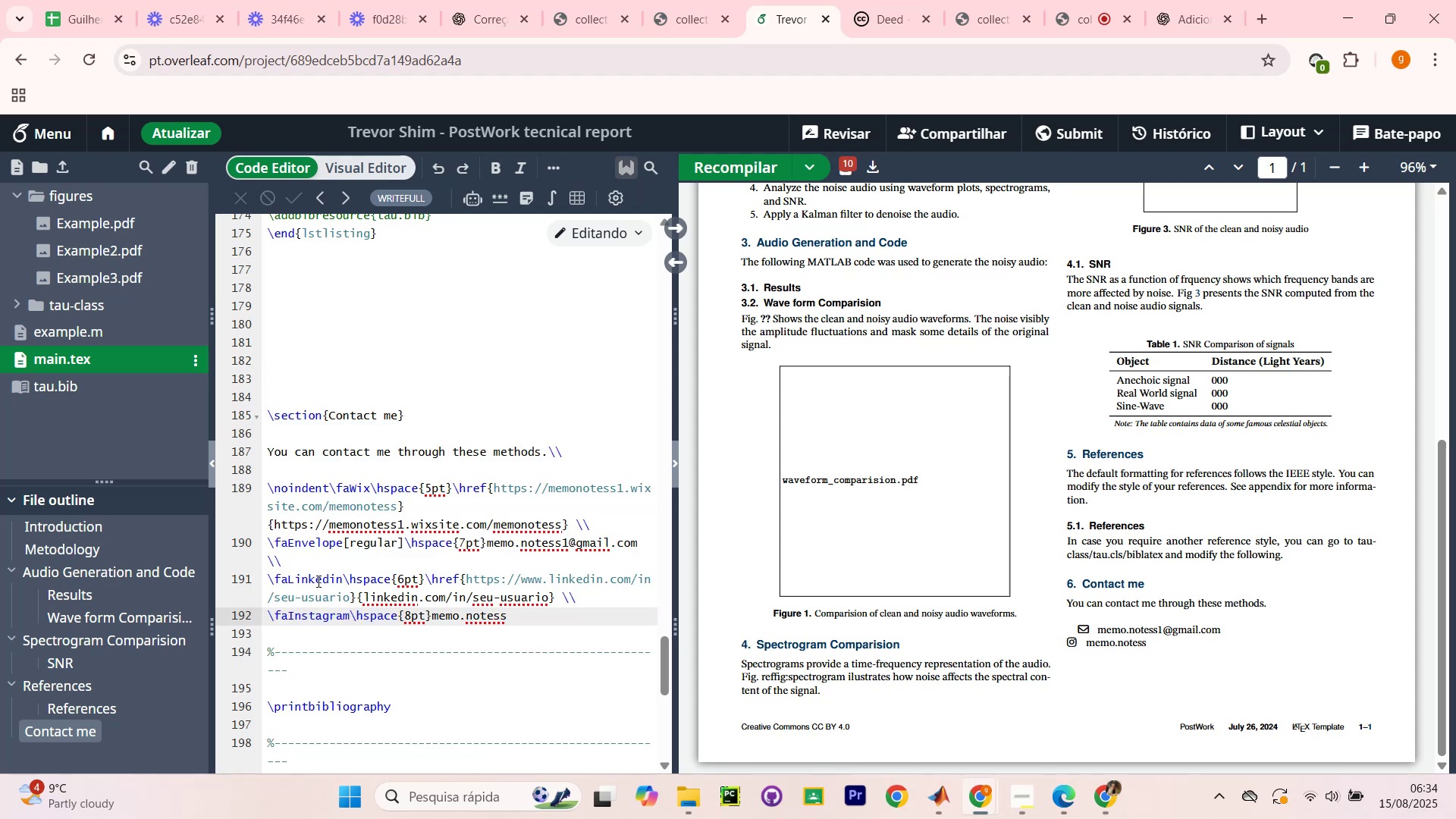 
left_click_drag(start_coordinate=[530, 616], to_coordinate=[271, 596])
 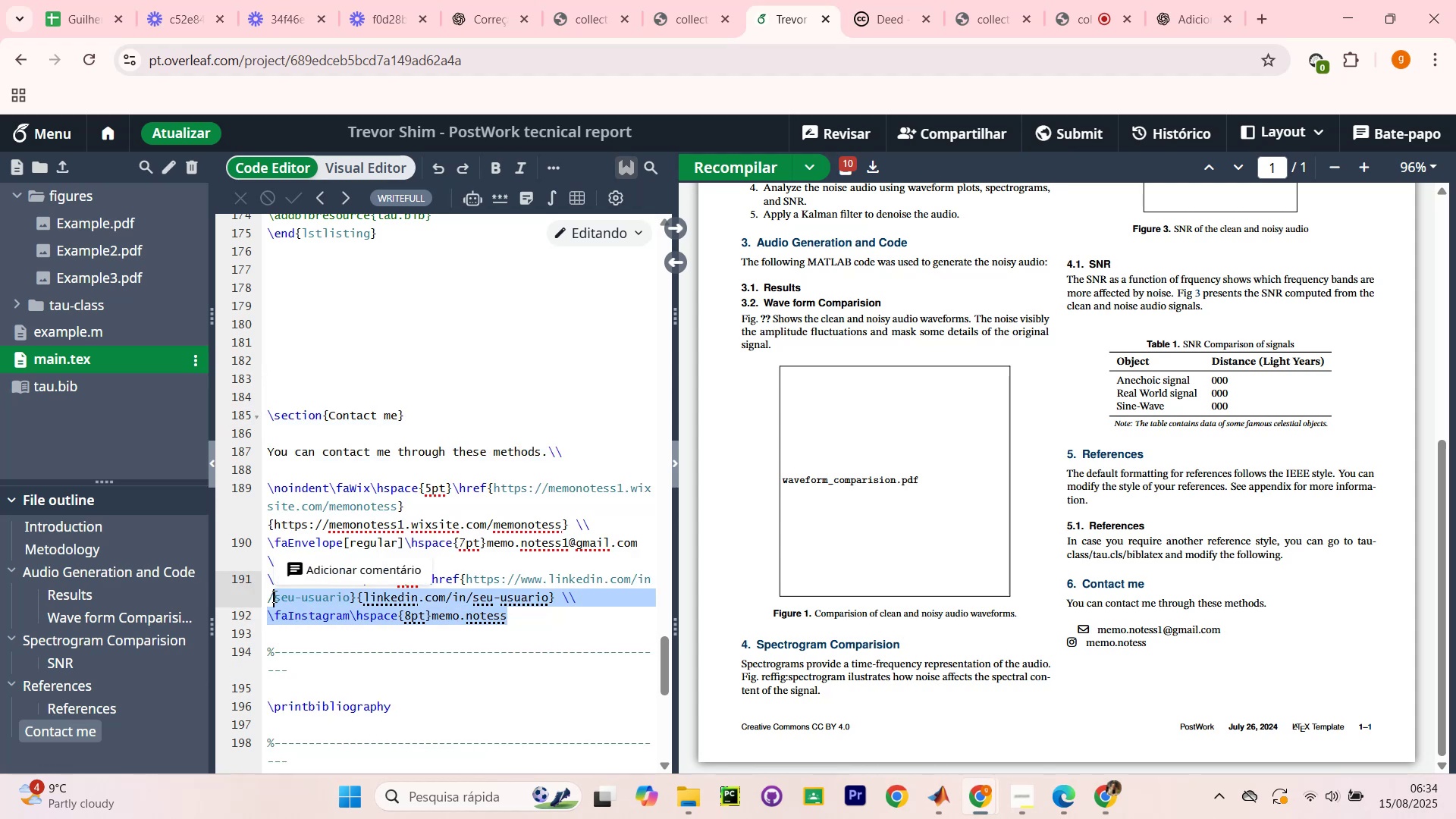 
key(Backspace)
 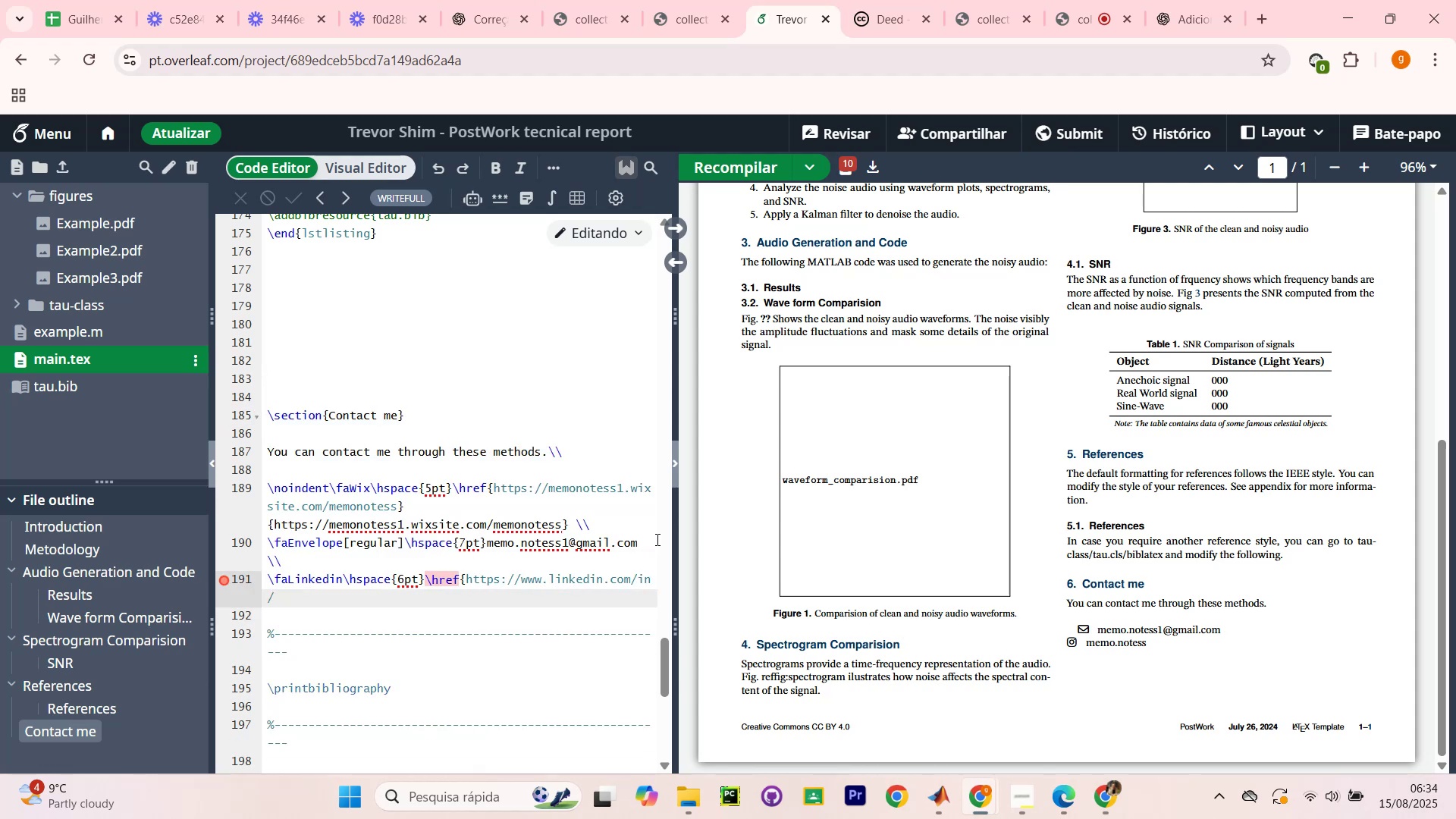 
left_click_drag(start_coordinate=[623, 528], to_coordinate=[248, 491])
 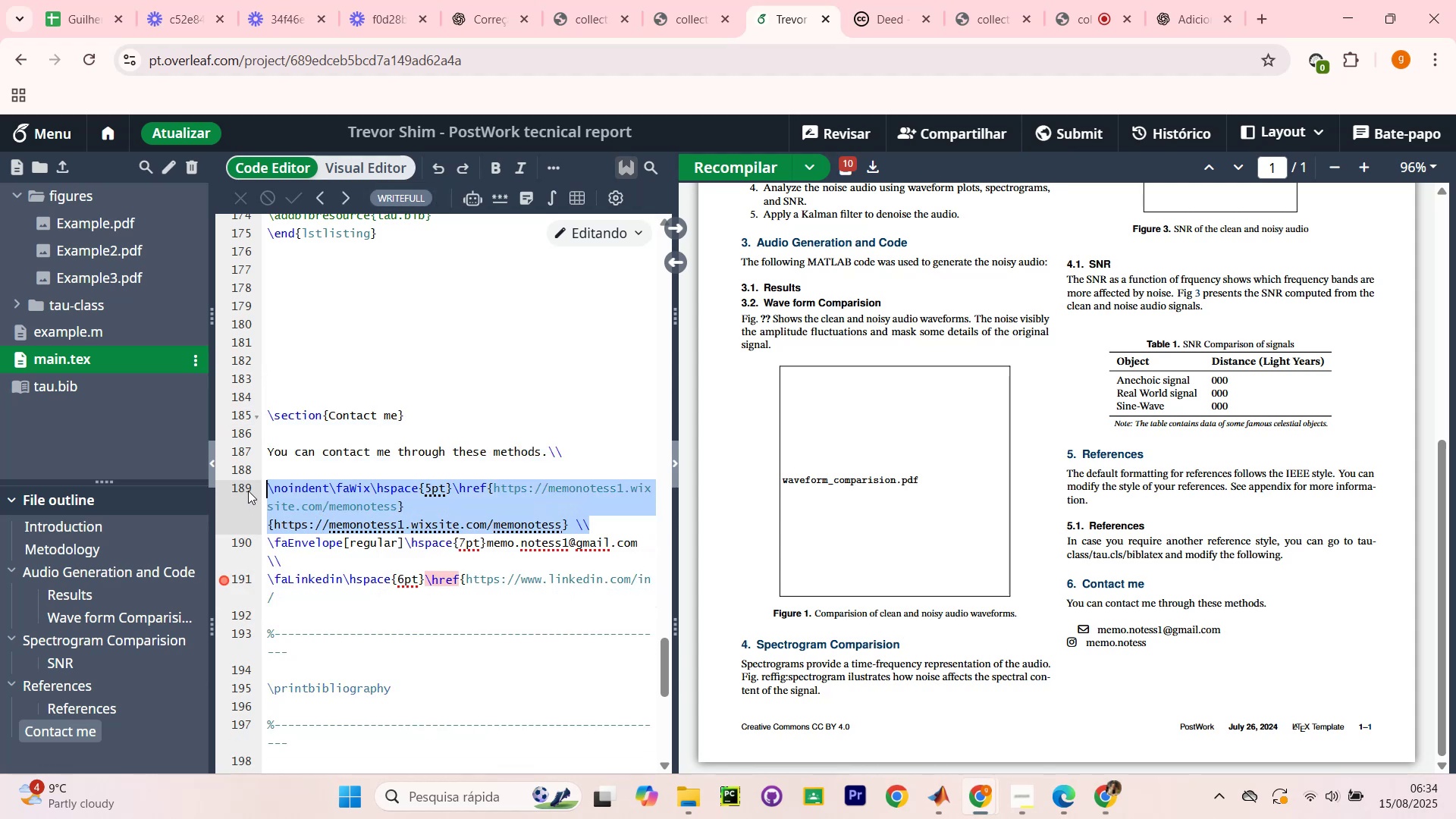 
key(Backspace)
 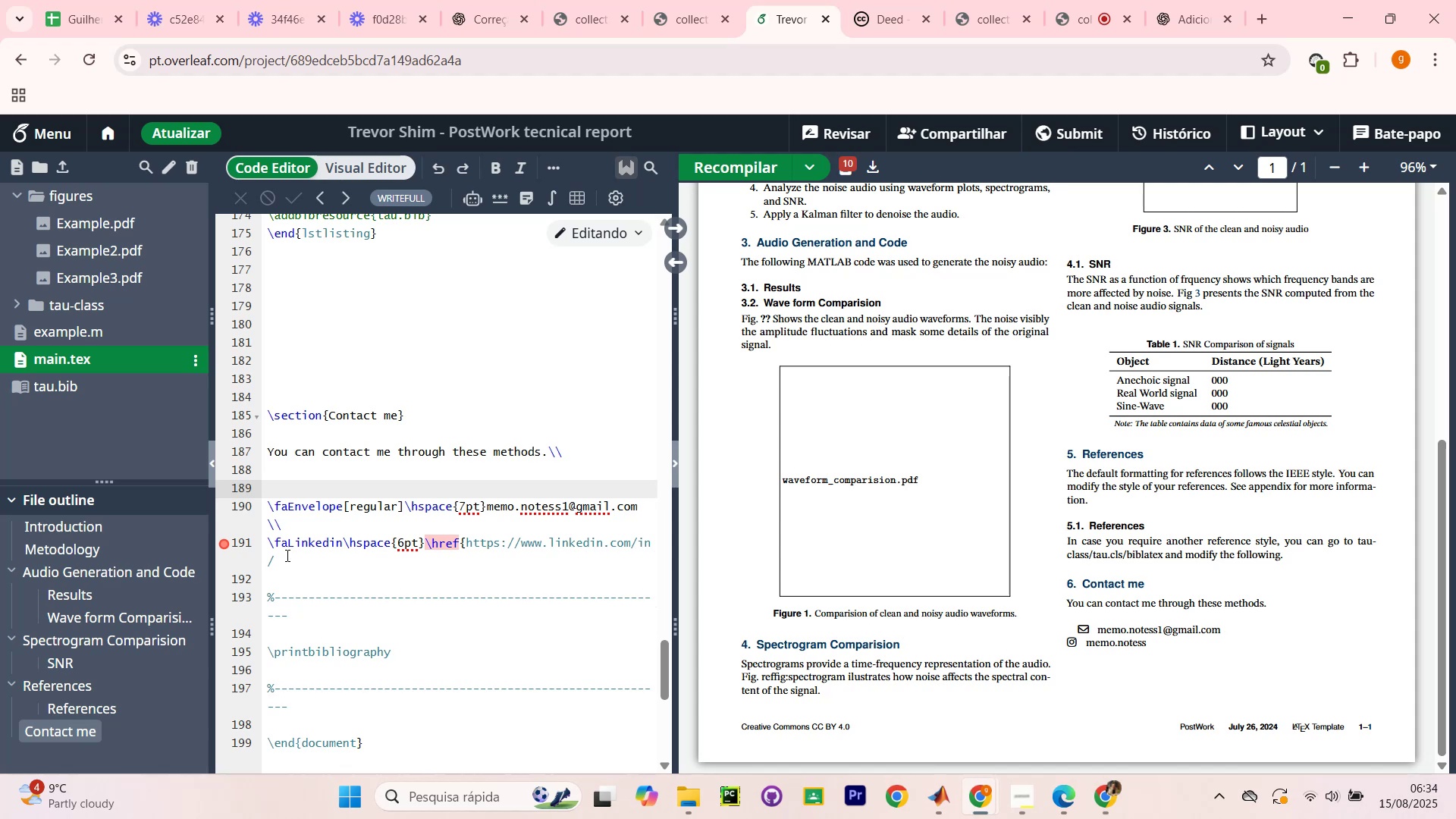 
left_click([270, 548])
 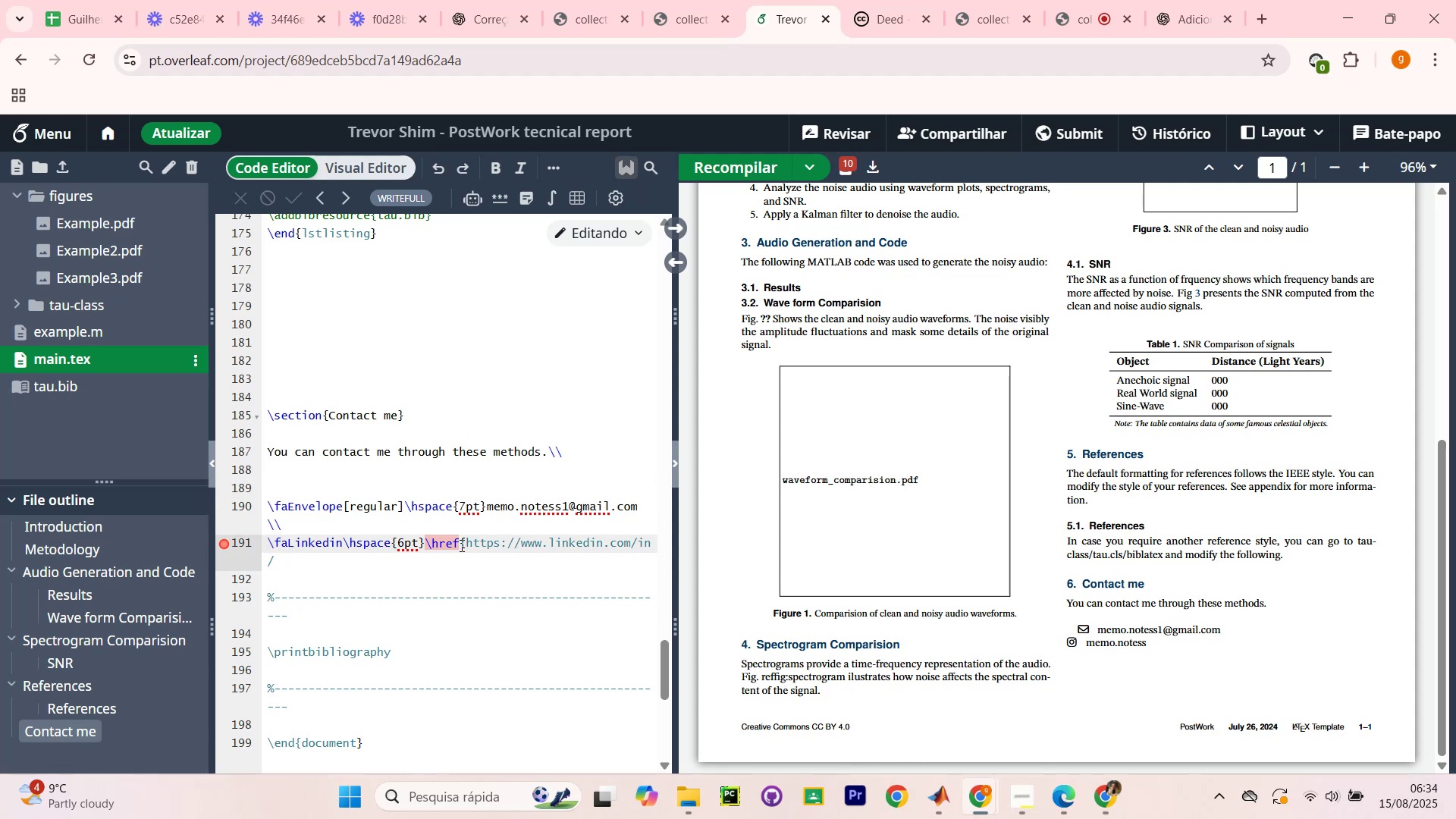 
left_click([457, 538])
 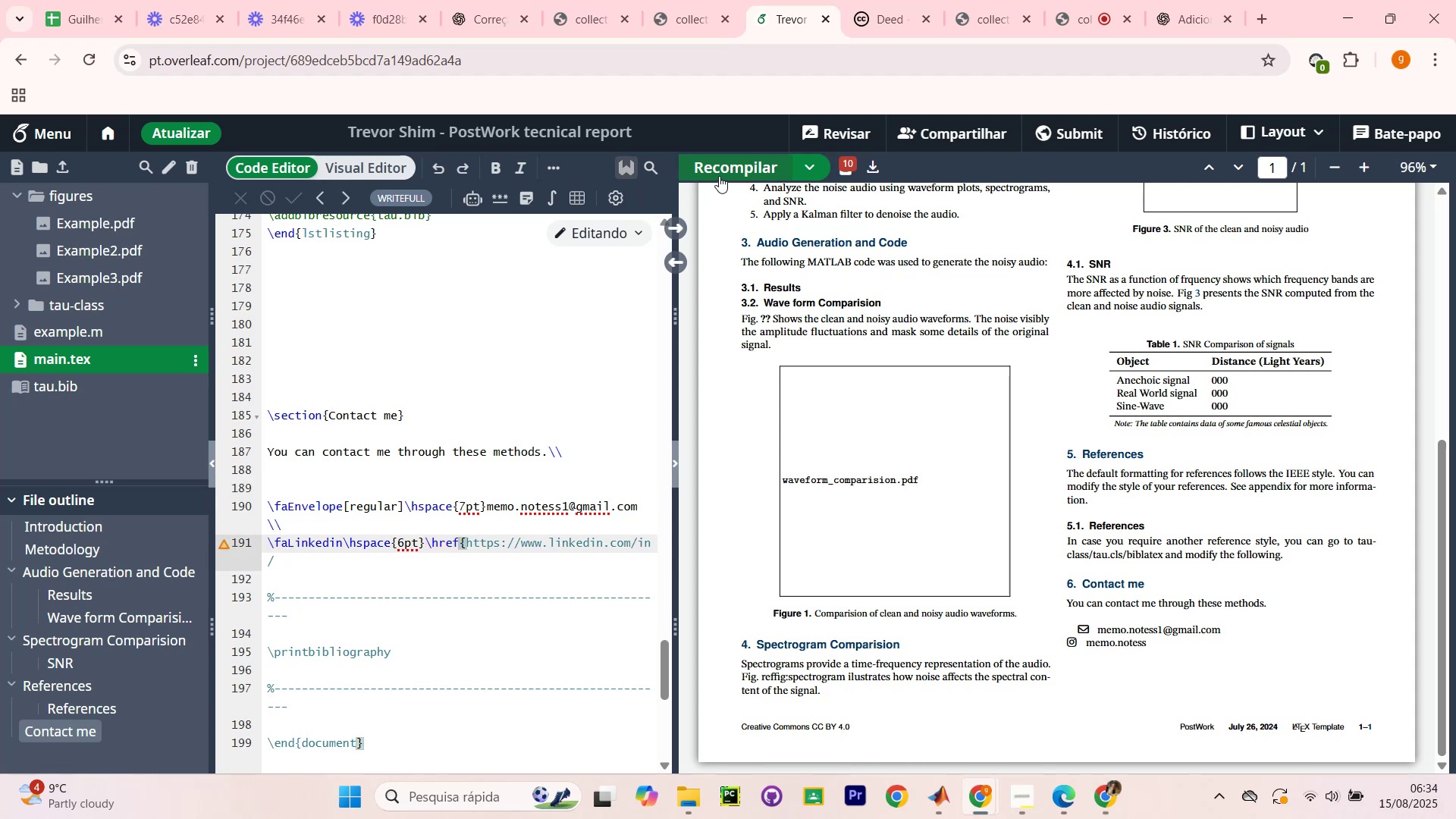 
left_click([723, 167])
 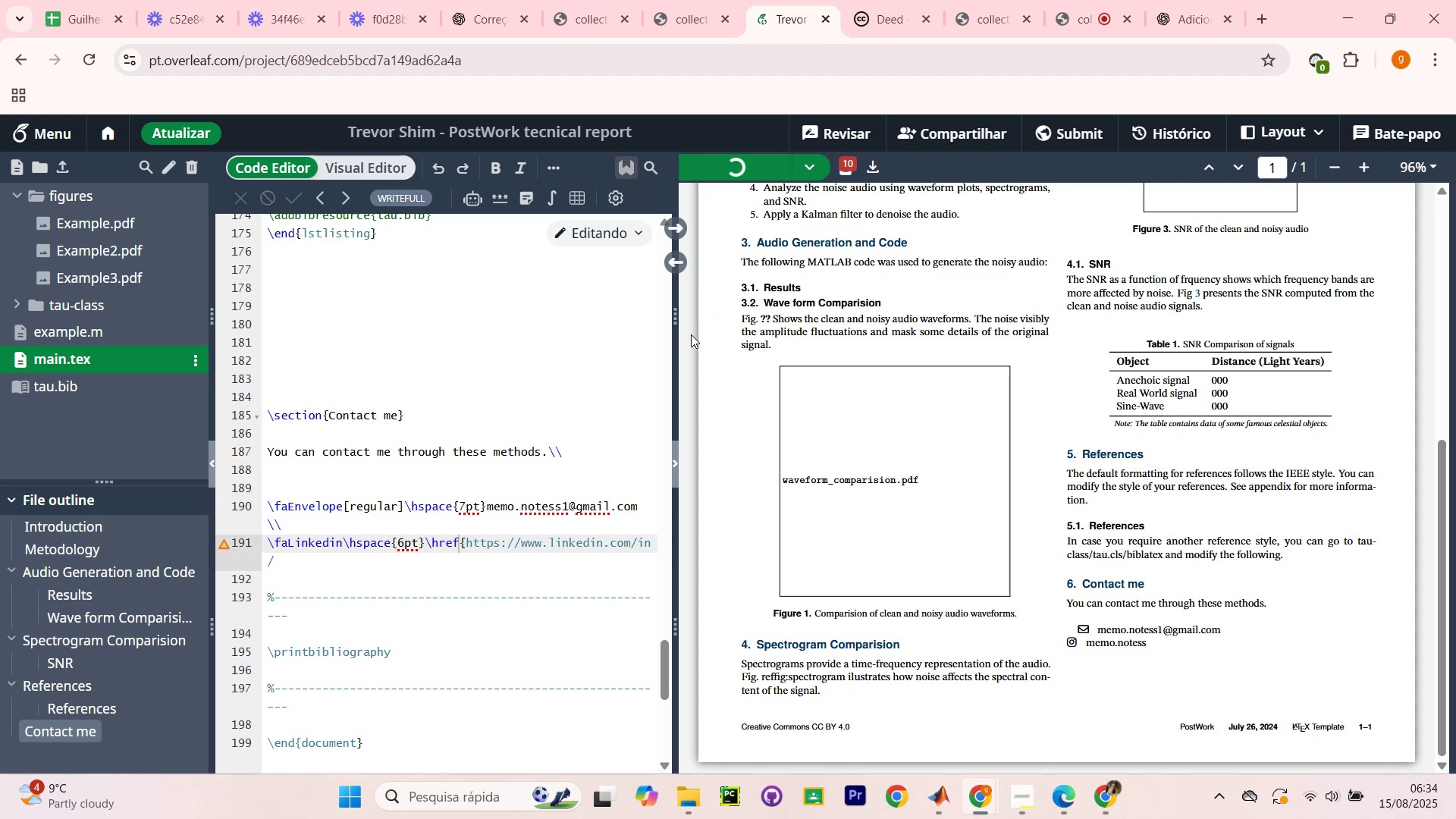 
wait(5.67)
 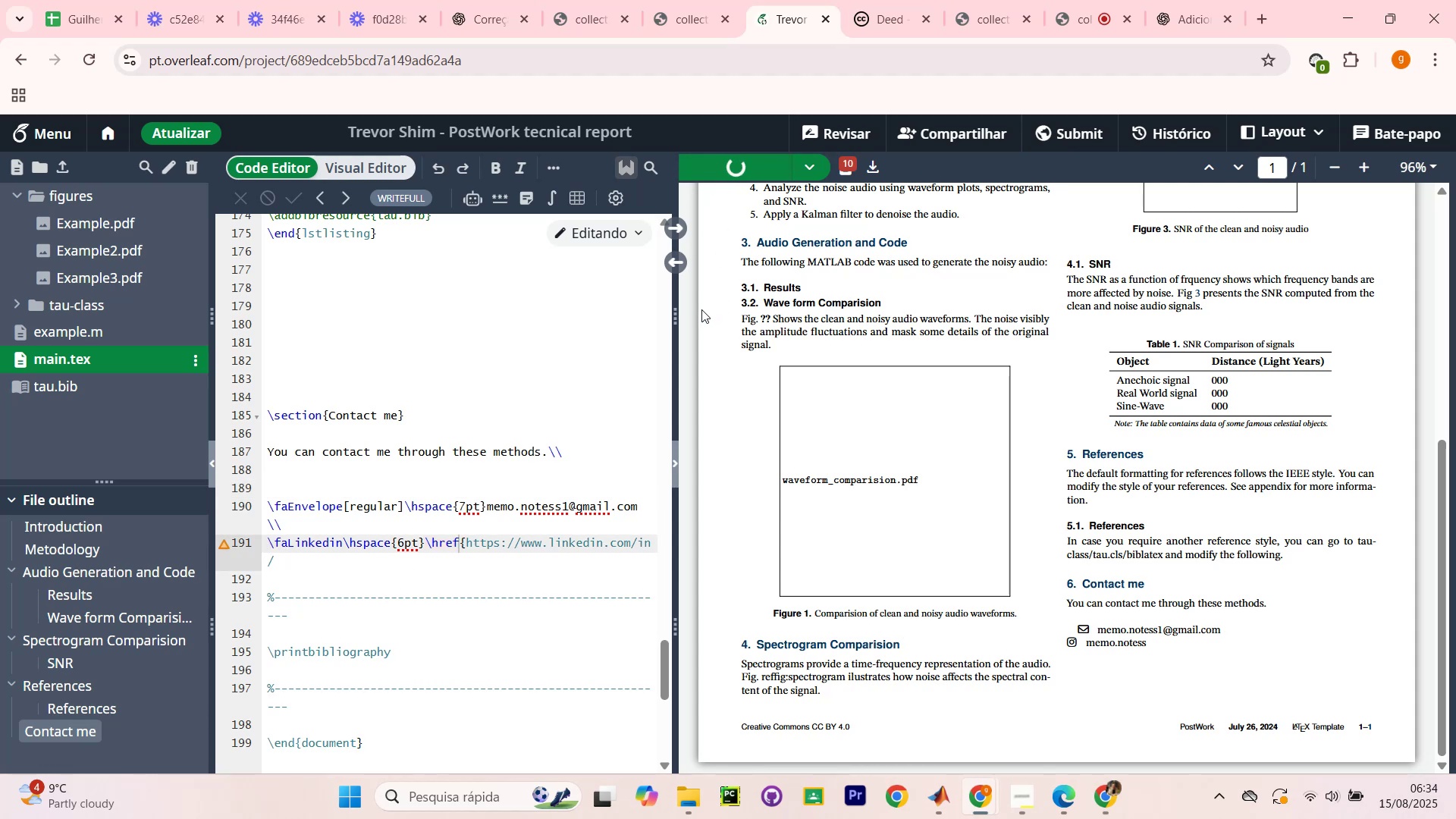 
left_click_drag(start_coordinate=[674, 337], to_coordinate=[843, 356])
 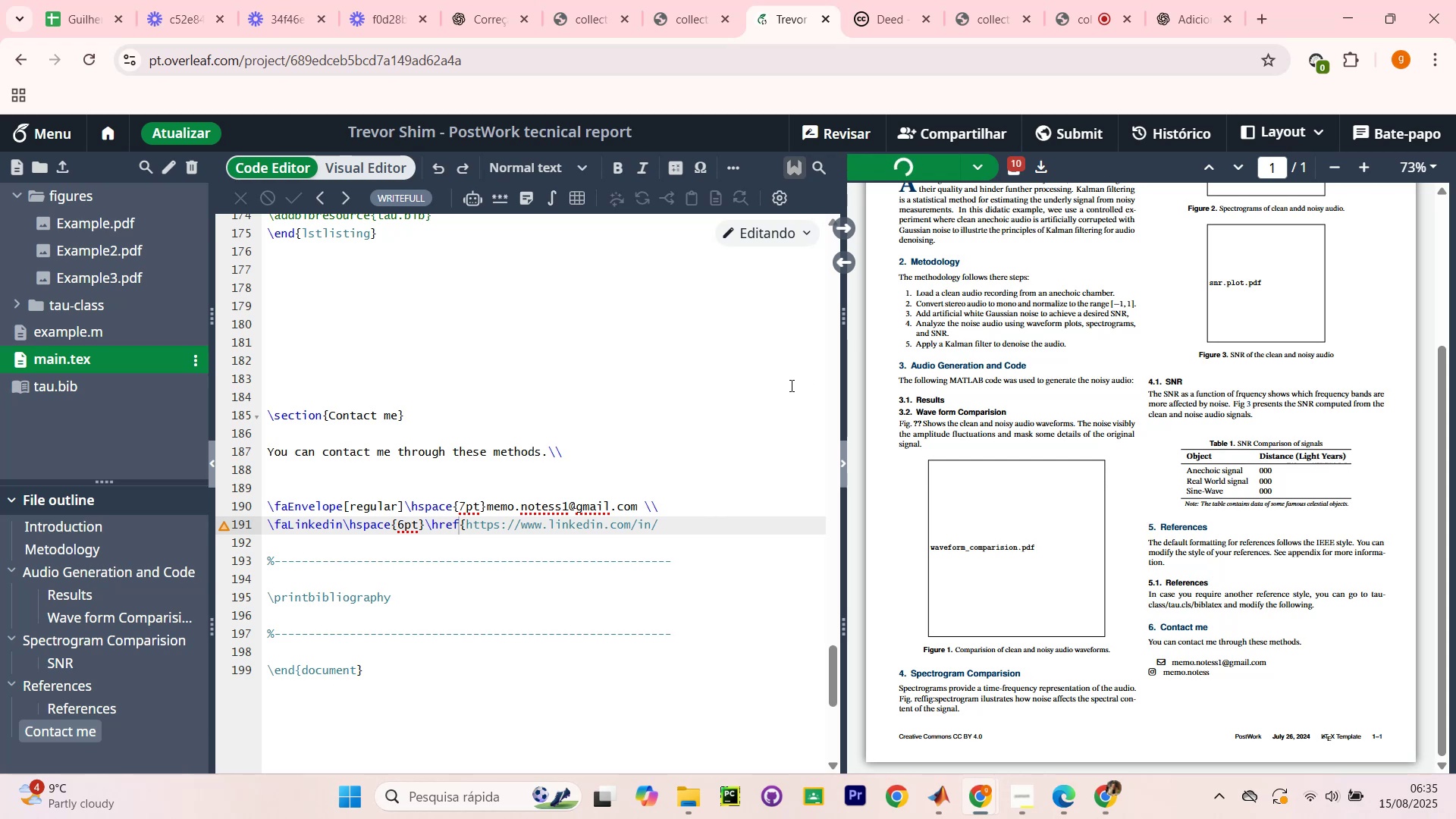 
wait(10.45)
 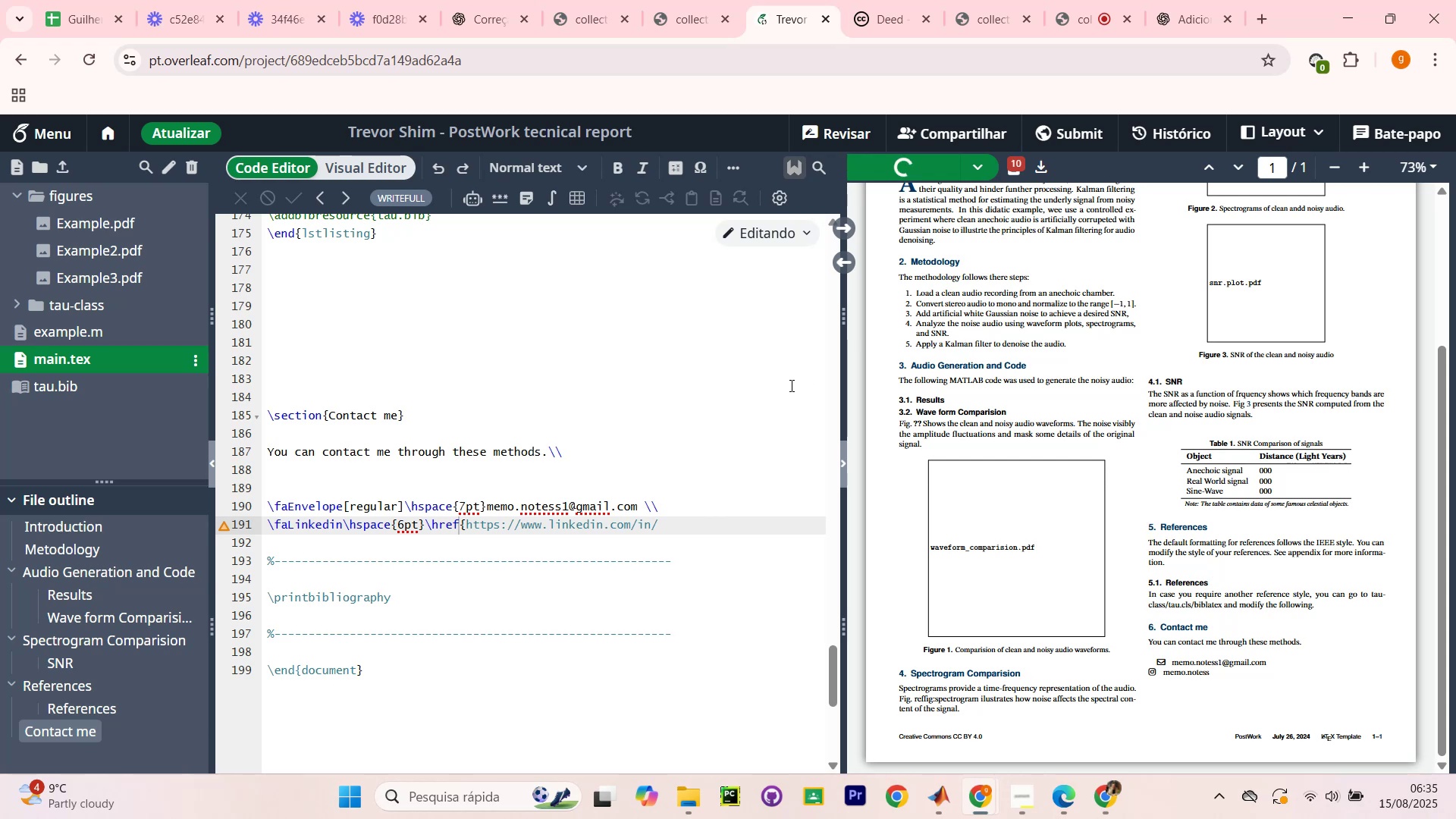 
key(Control+Z)
 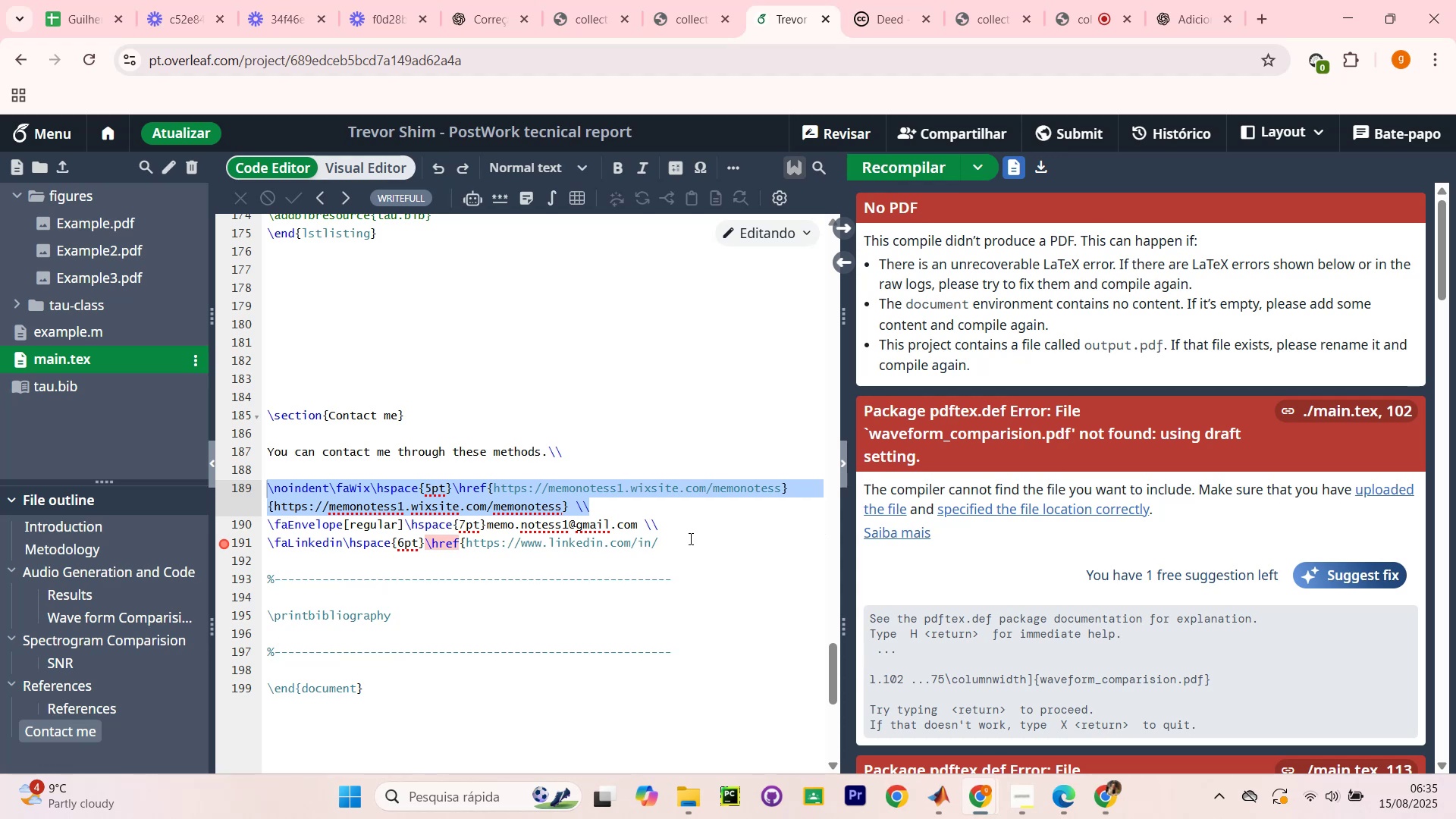 
left_click([687, 547])
 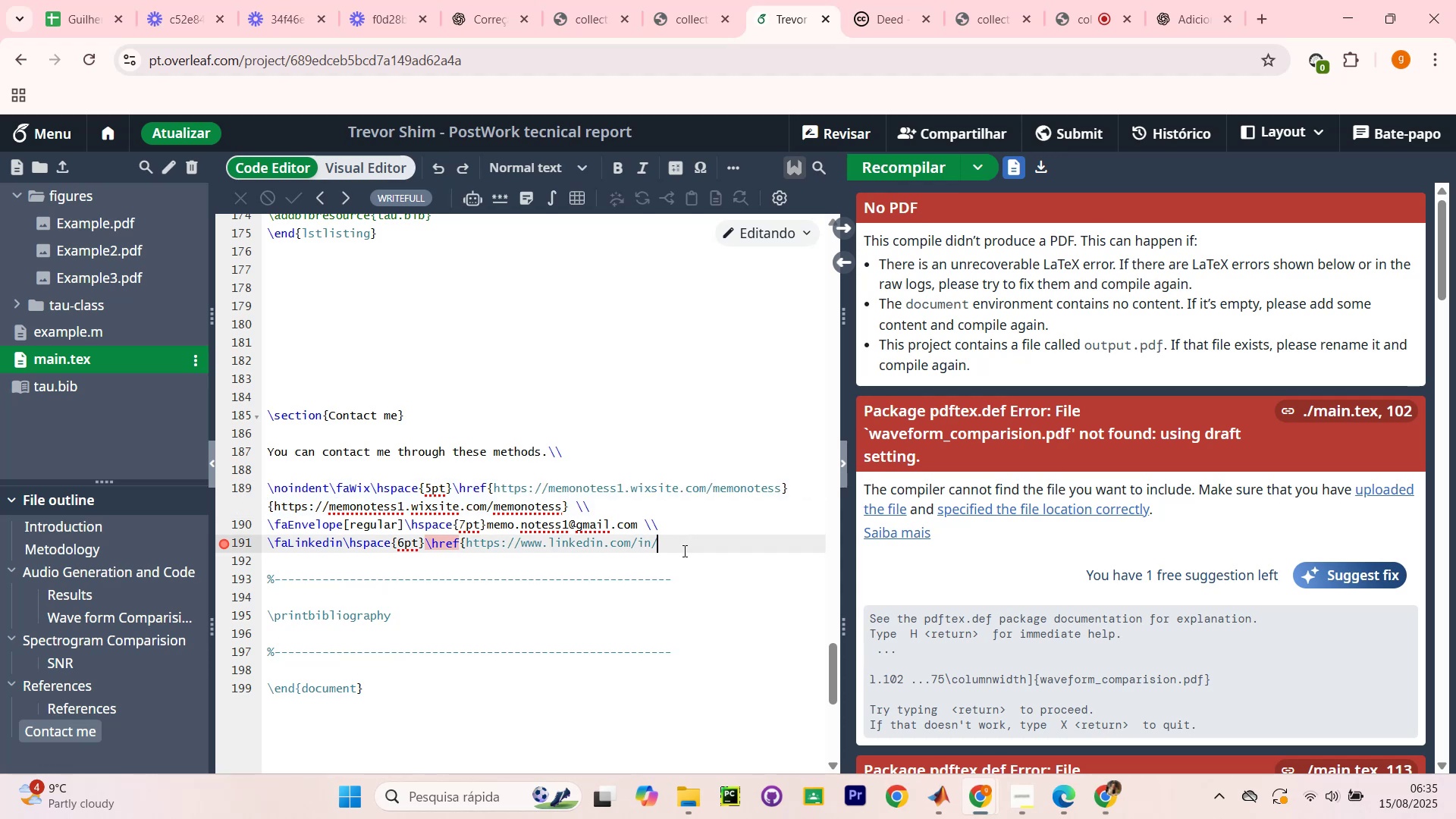 
key(Control+Z)
 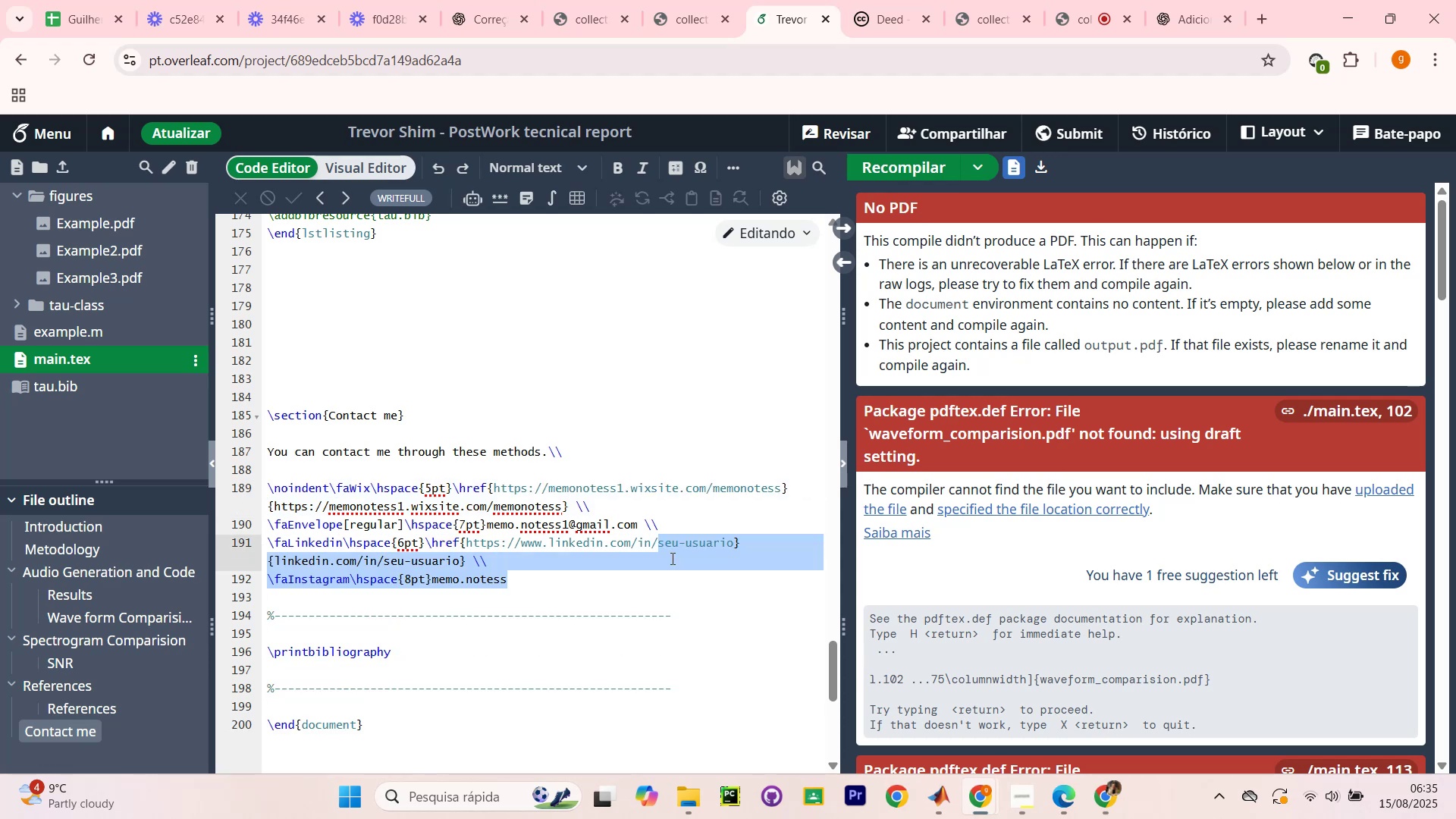 
left_click([671, 558])
 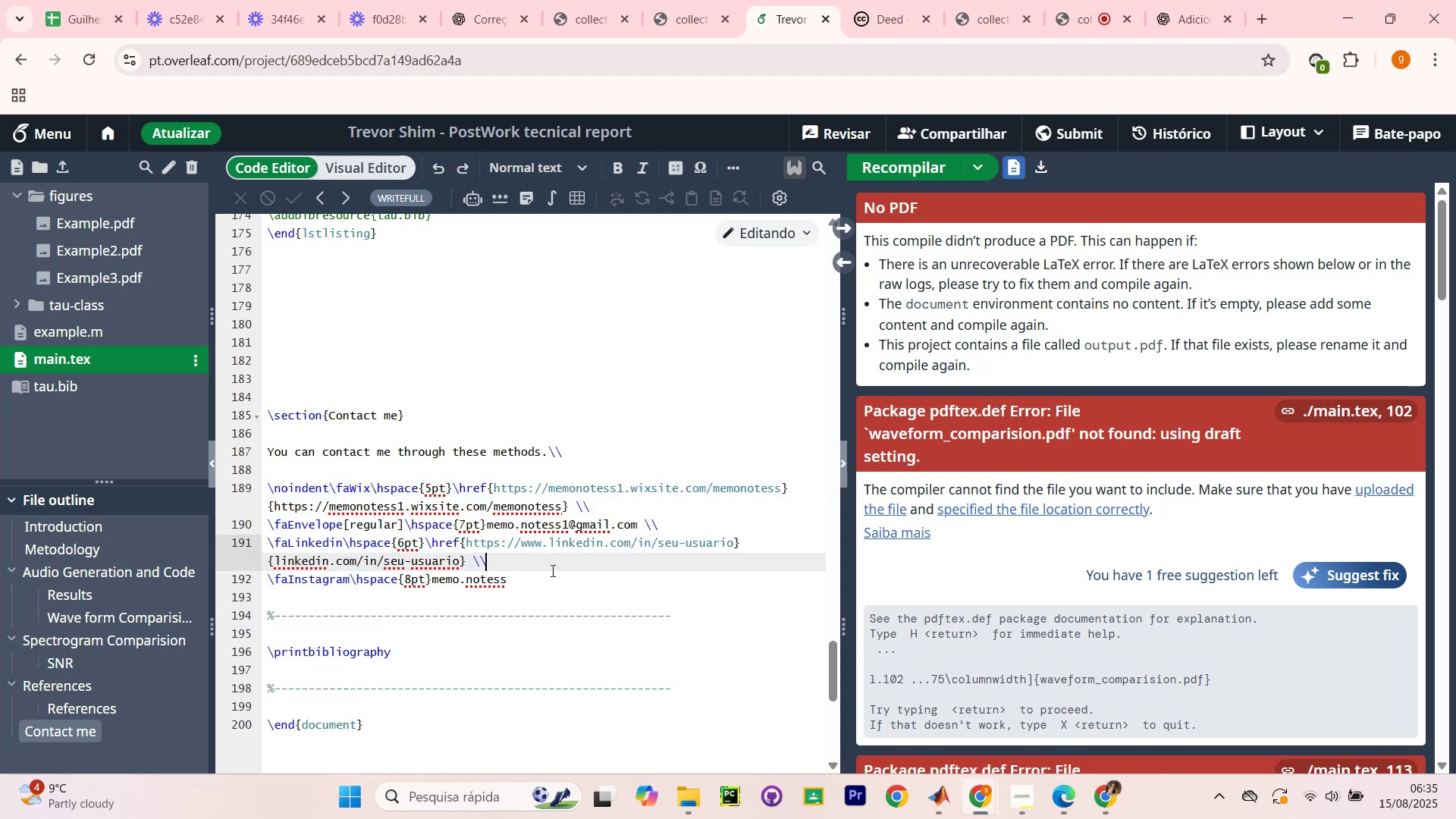 
left_click_drag(start_coordinate=[560, 592], to_coordinate=[213, 577])
 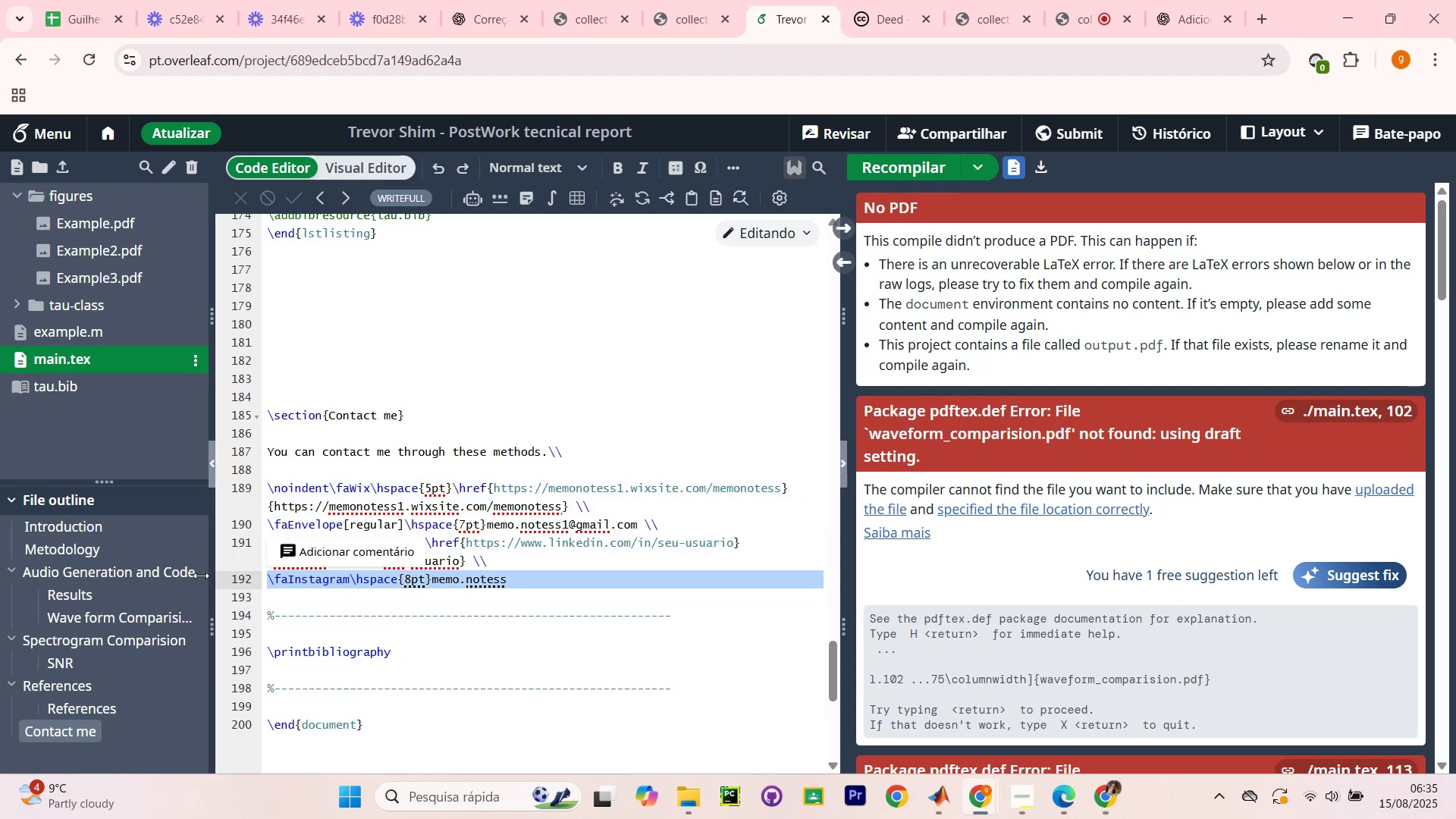 
key(Backspace)
 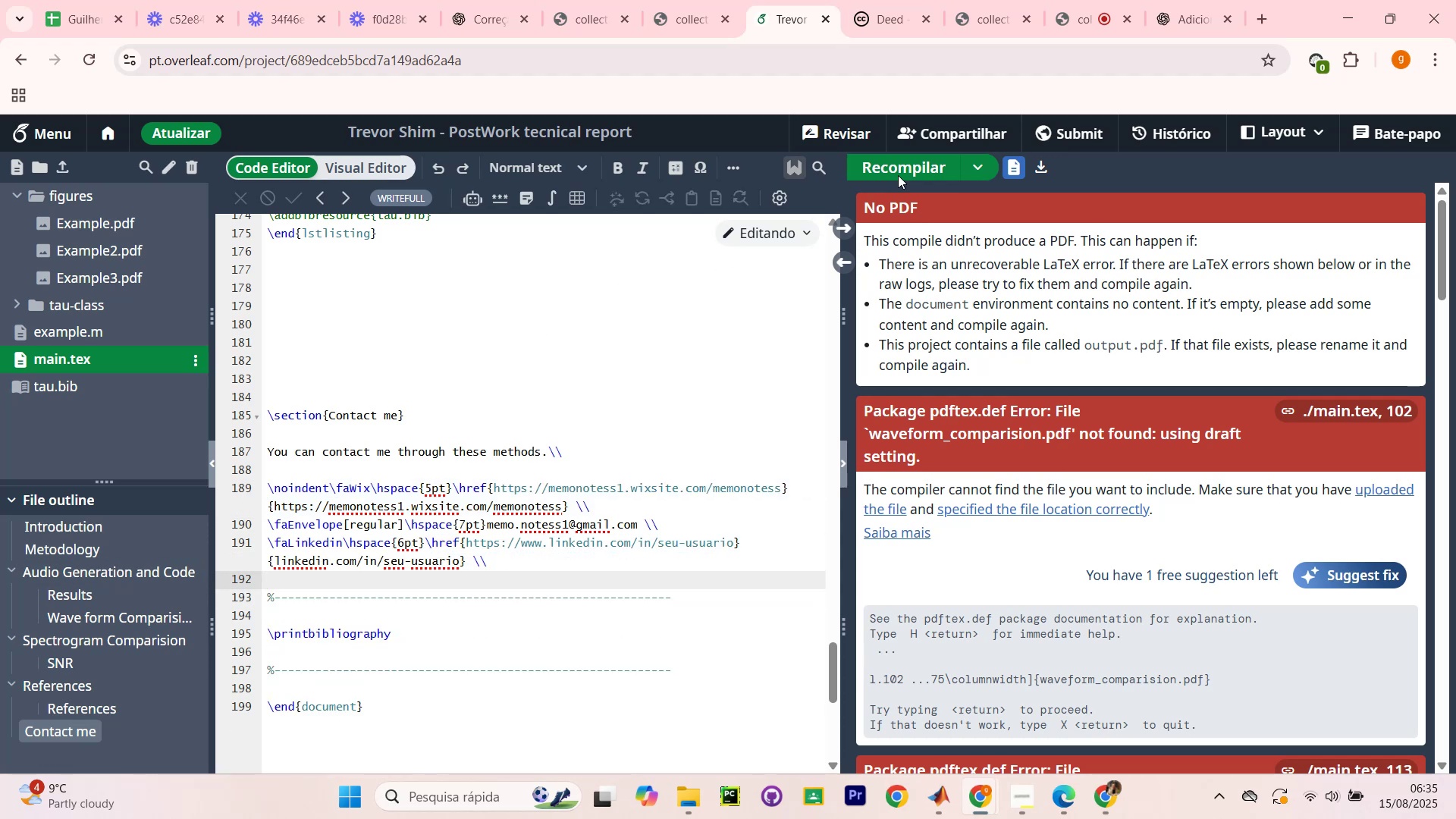 
left_click([927, 159])
 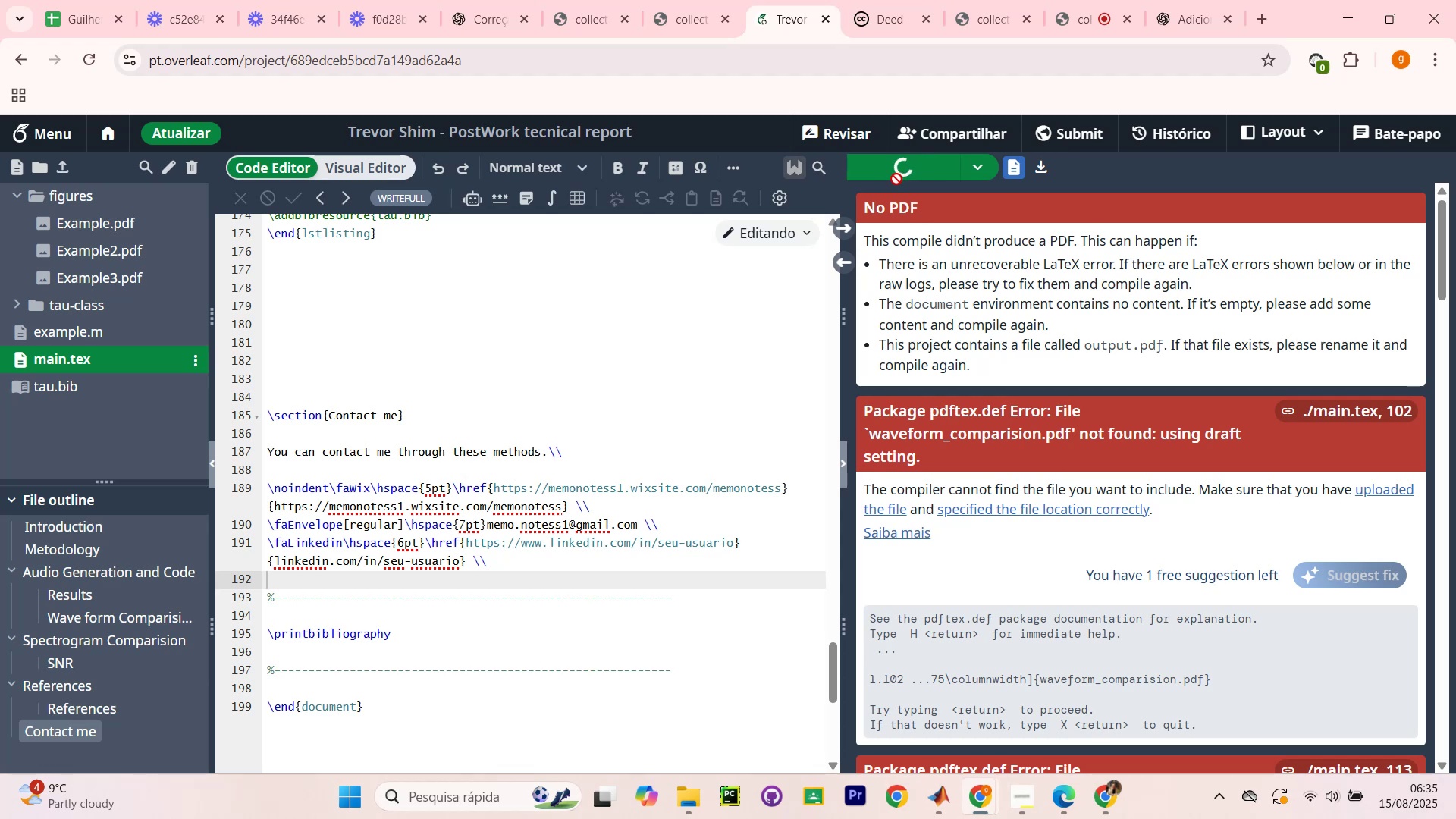 
wait(8.04)
 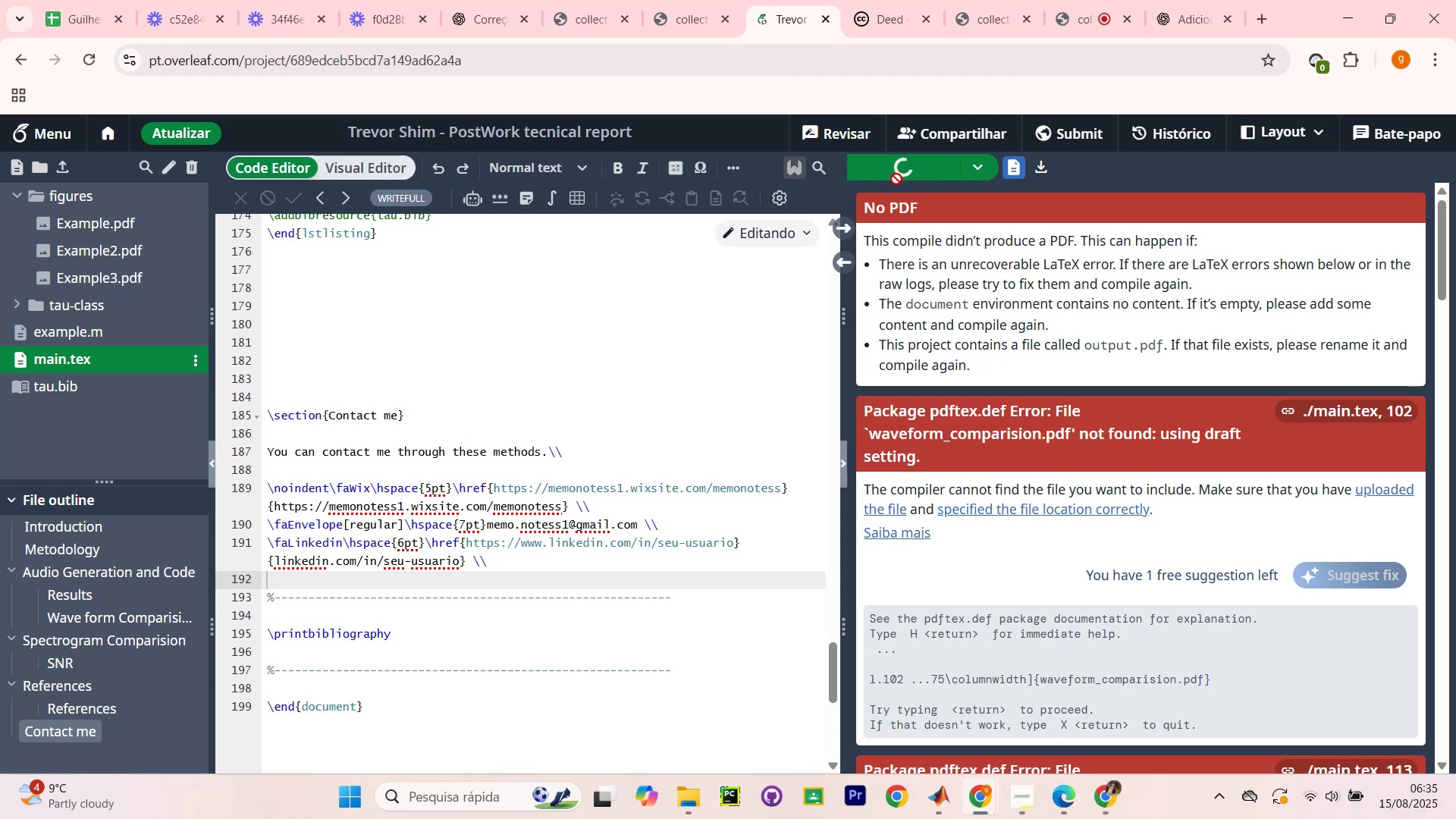 
mouse_move([832, 216])
 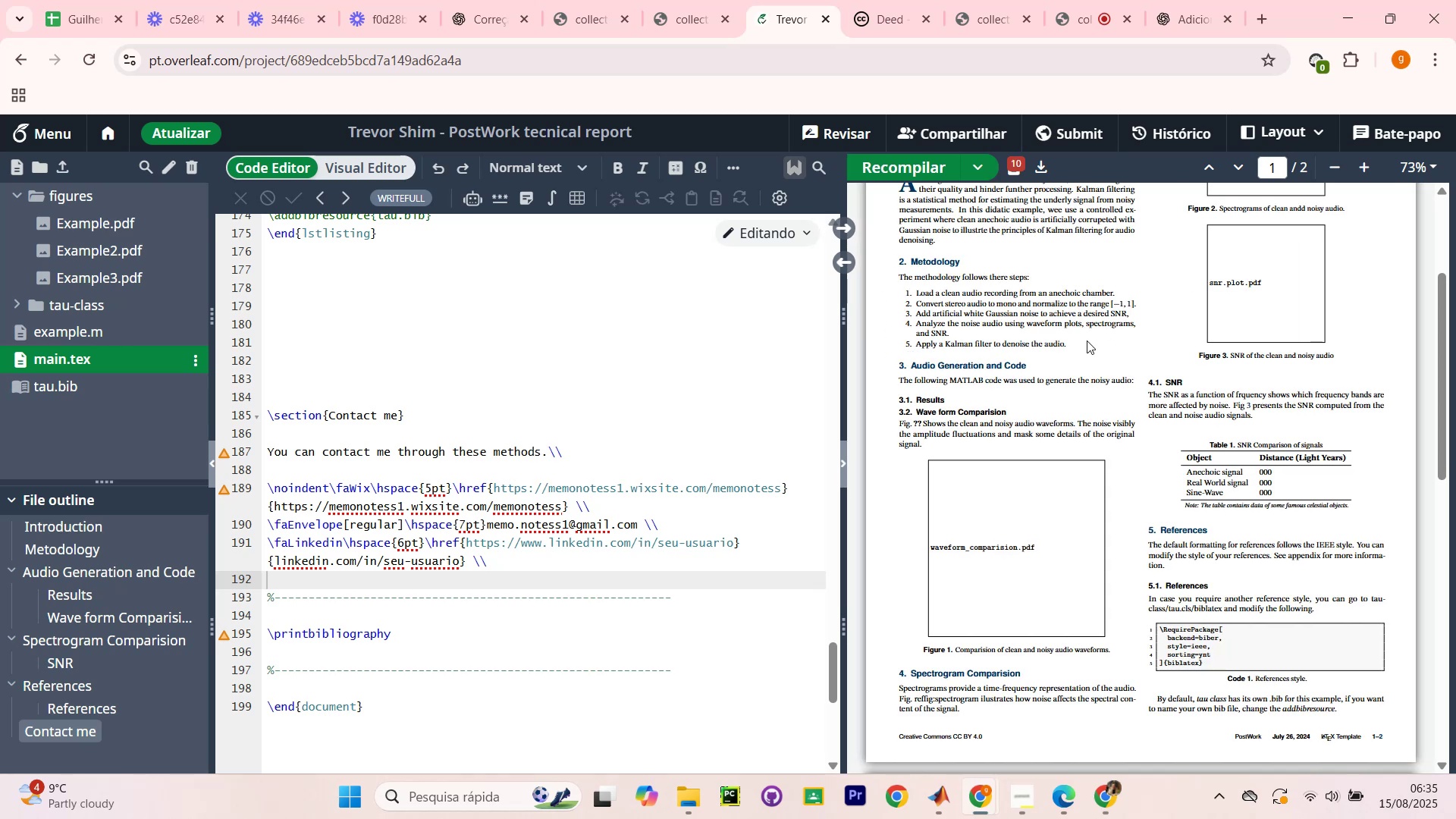 
scroll: coordinate [1354, 504], scroll_direction: down, amount: 5.0
 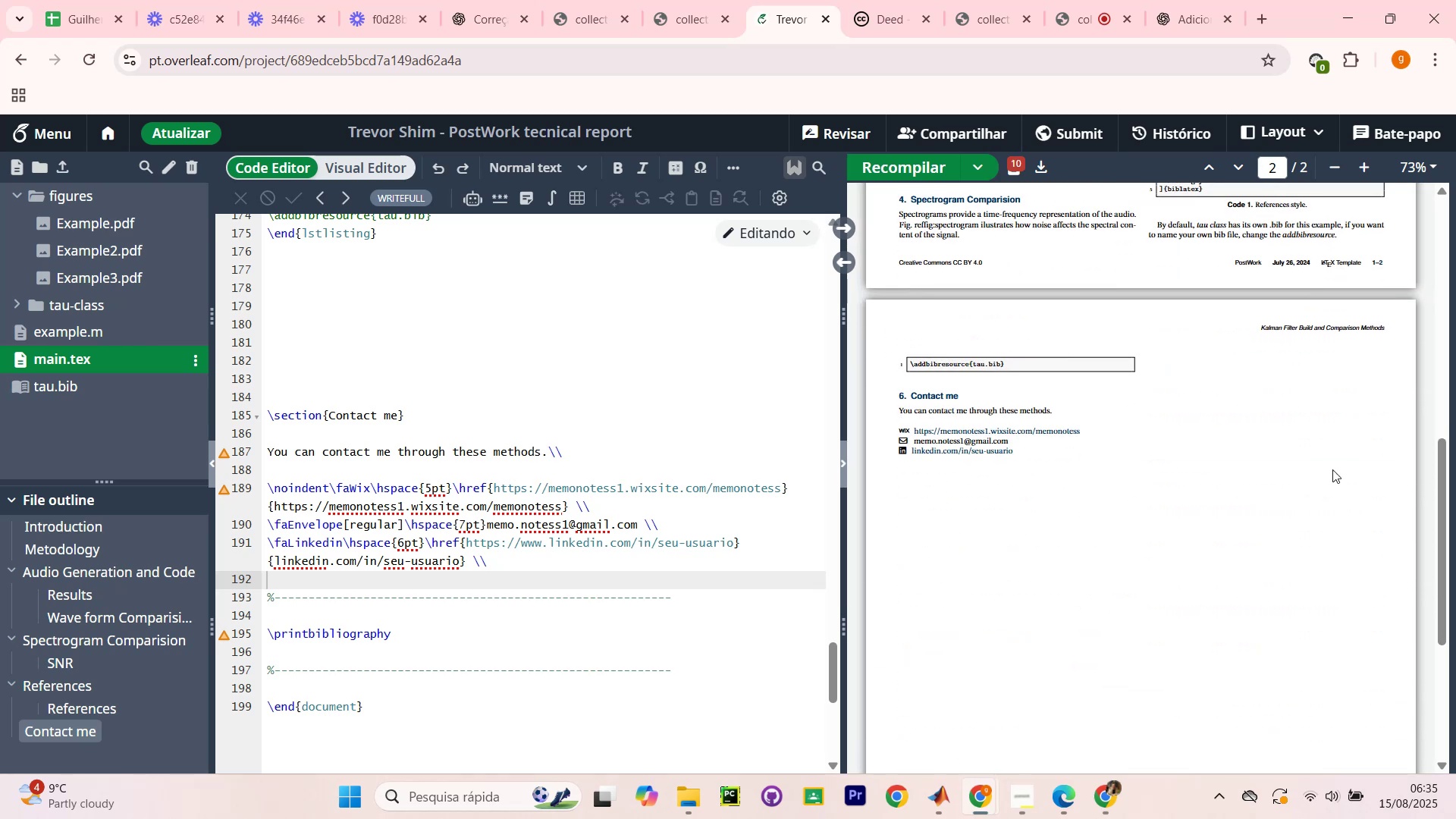 
scroll: coordinate [1169, 486], scroll_direction: up, amount: 2.0
 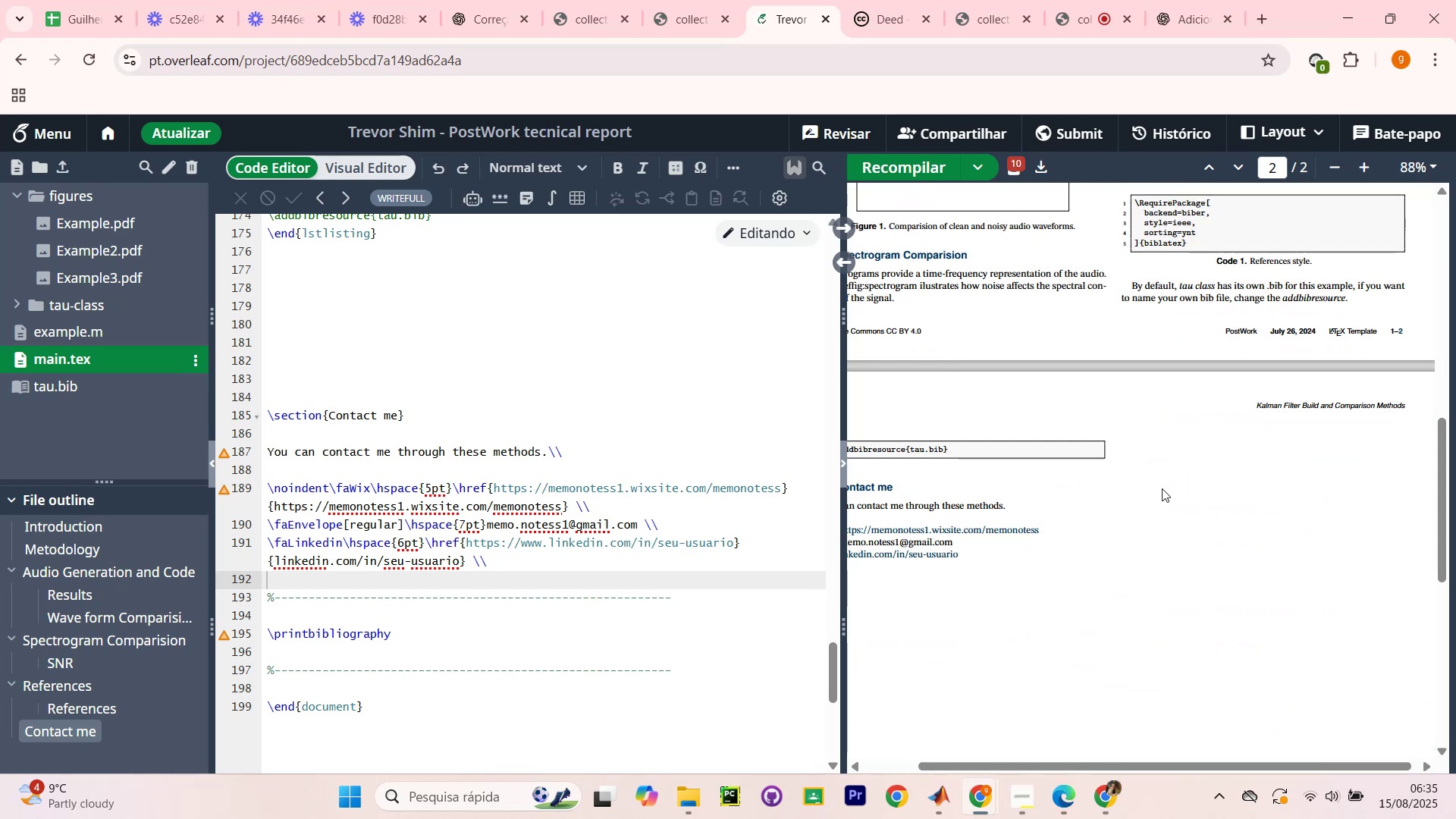 
hold_key(key=ControlLeft, duration=1.0)
scroll: coordinate [1136, 496], scroll_direction: up, amount: 1.0
 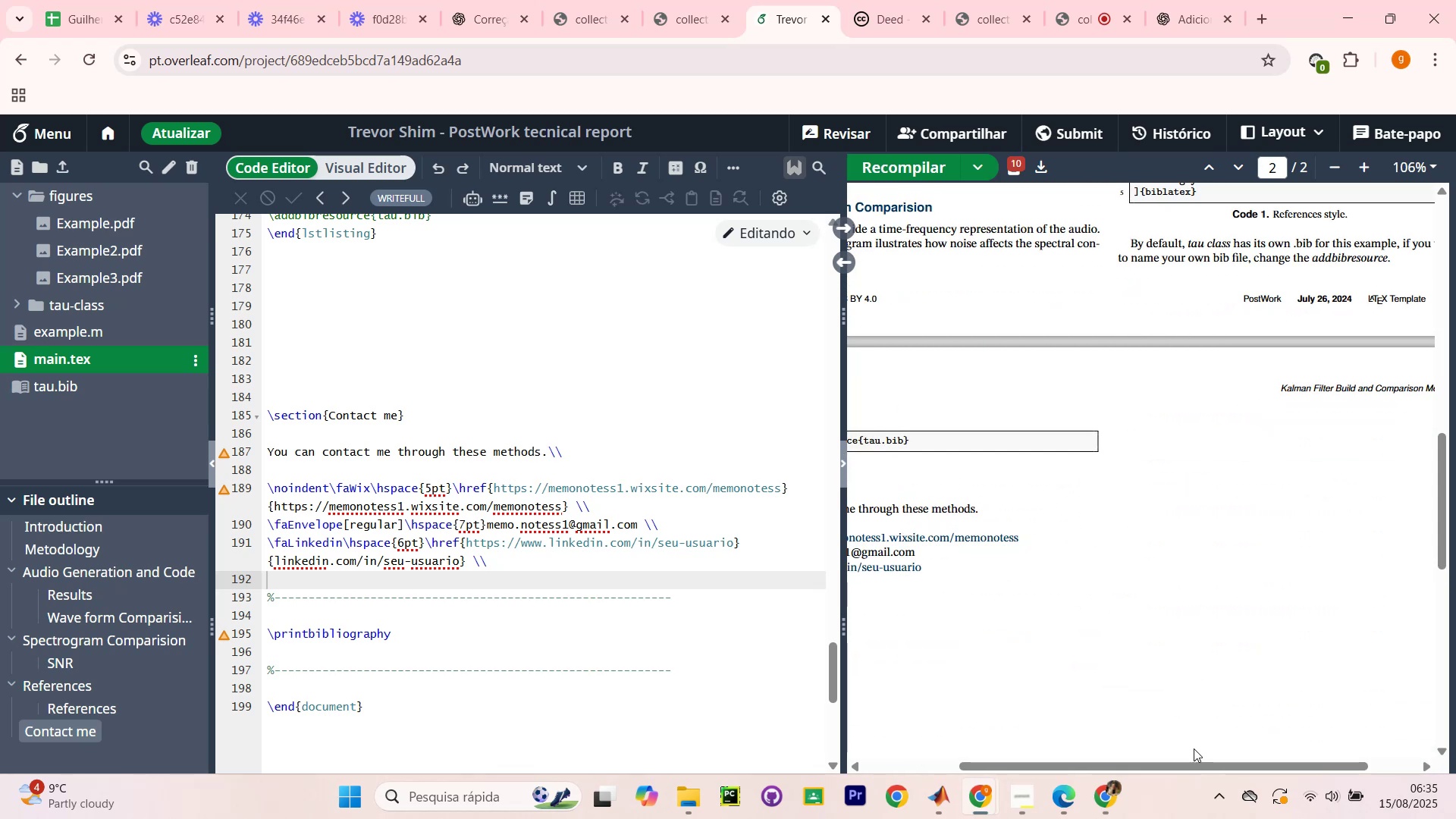 
left_click_drag(start_coordinate=[1194, 760], to_coordinate=[981, 764])
 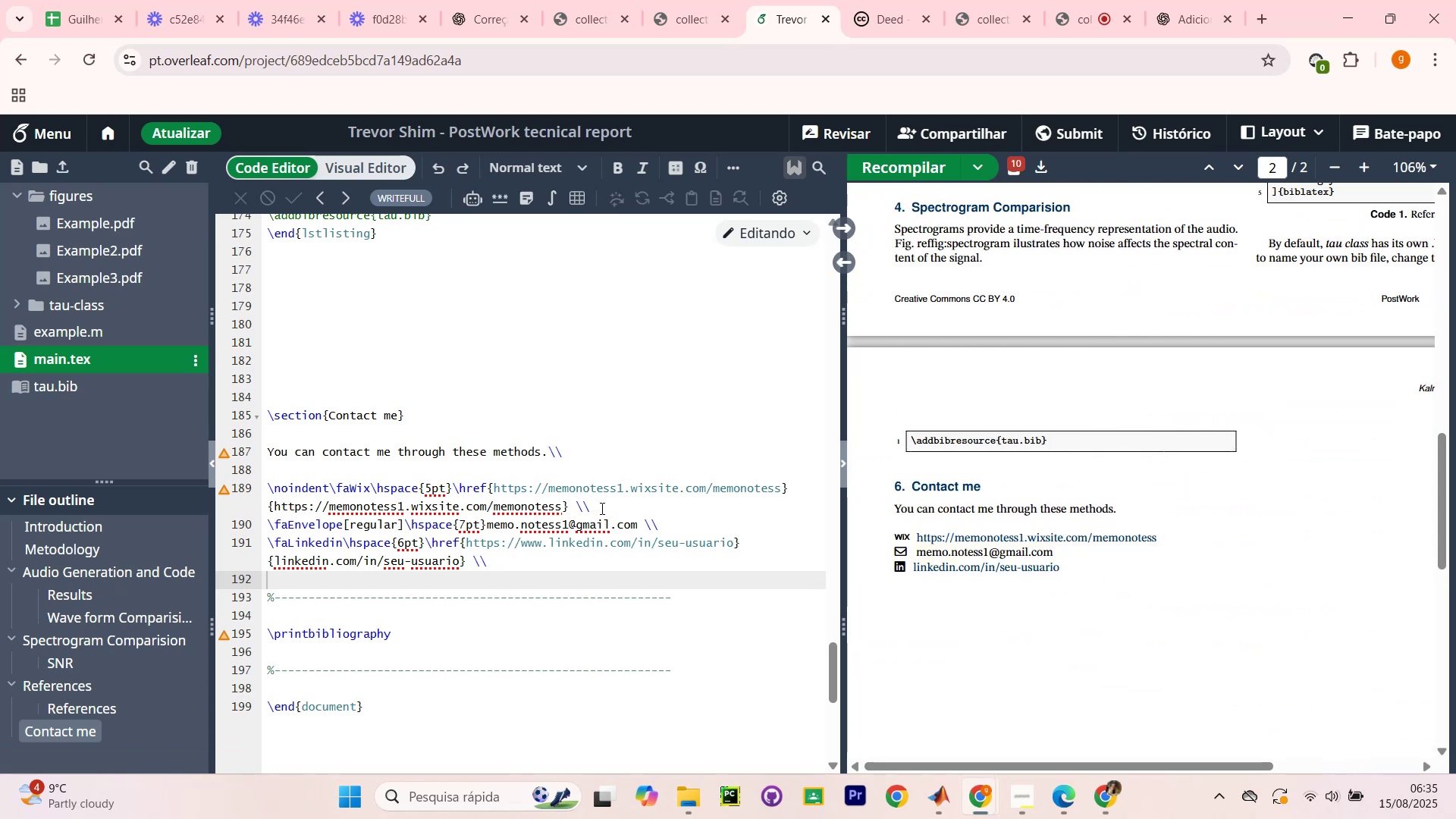 
left_click_drag(start_coordinate=[632, 506], to_coordinate=[256, 484])
 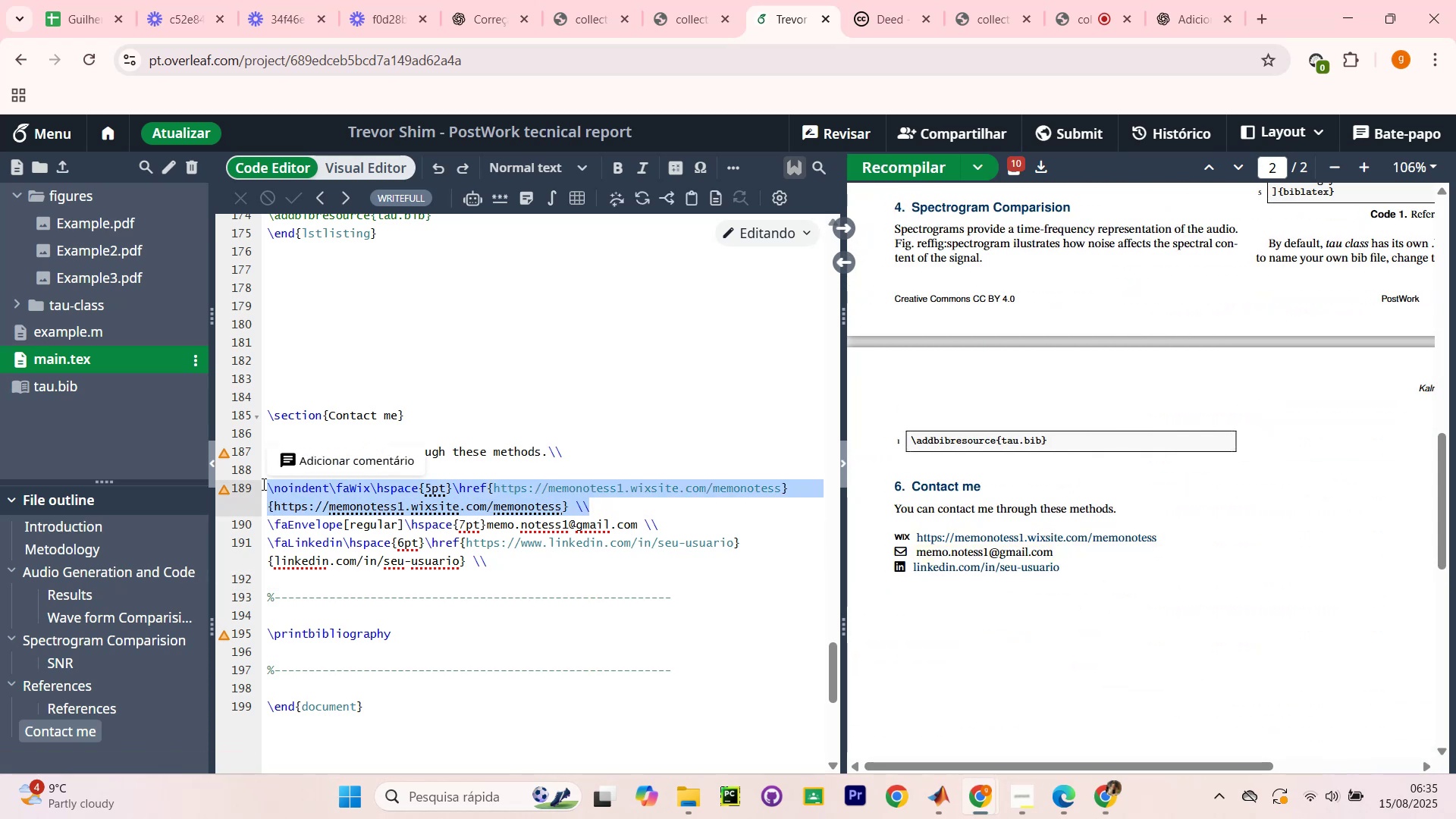 
key(Backspace)
 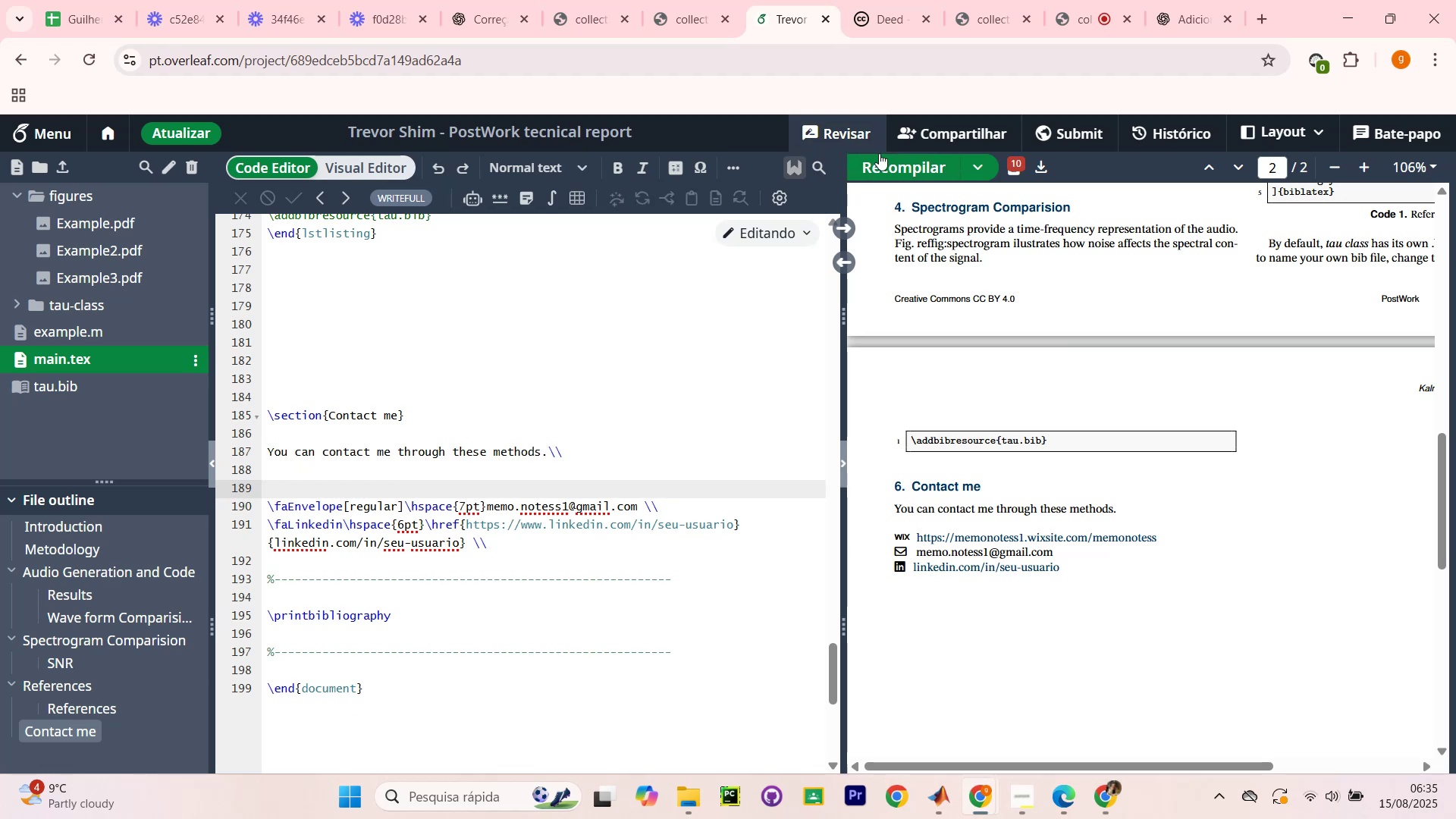 
left_click([886, 157])
 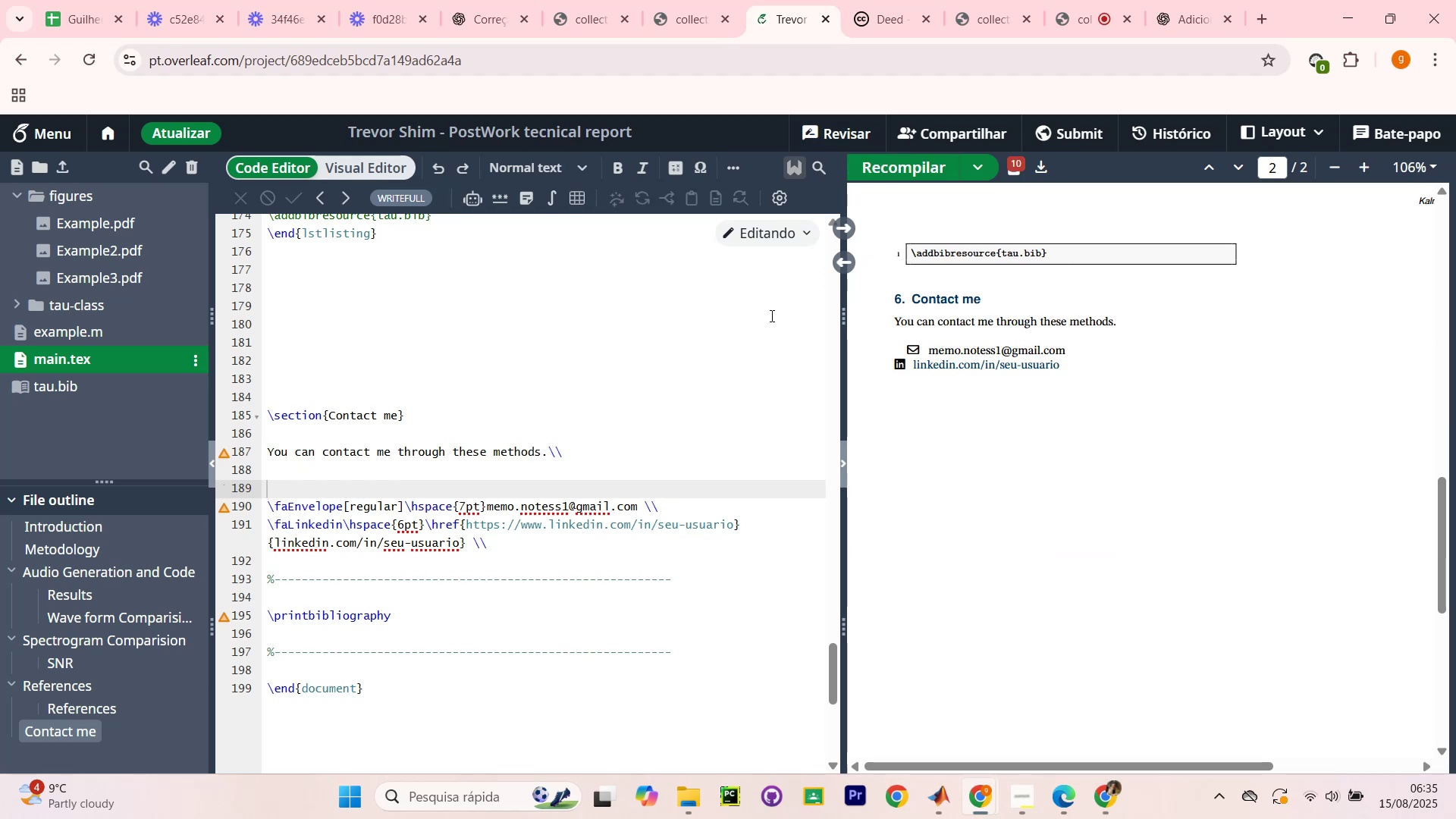 
wait(7.49)
 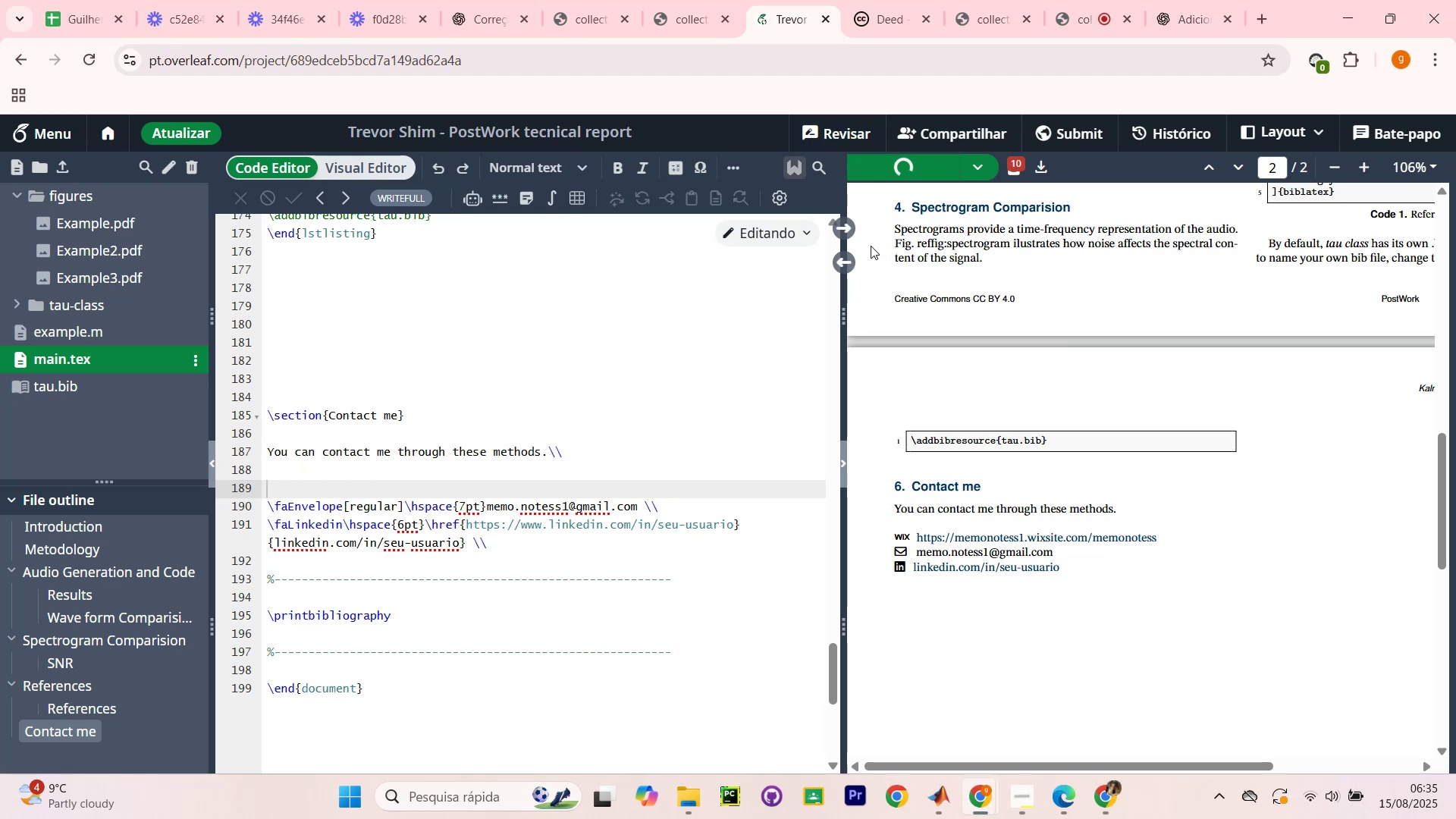 
scroll: coordinate [986, 387], scroll_direction: up, amount: 2.0
 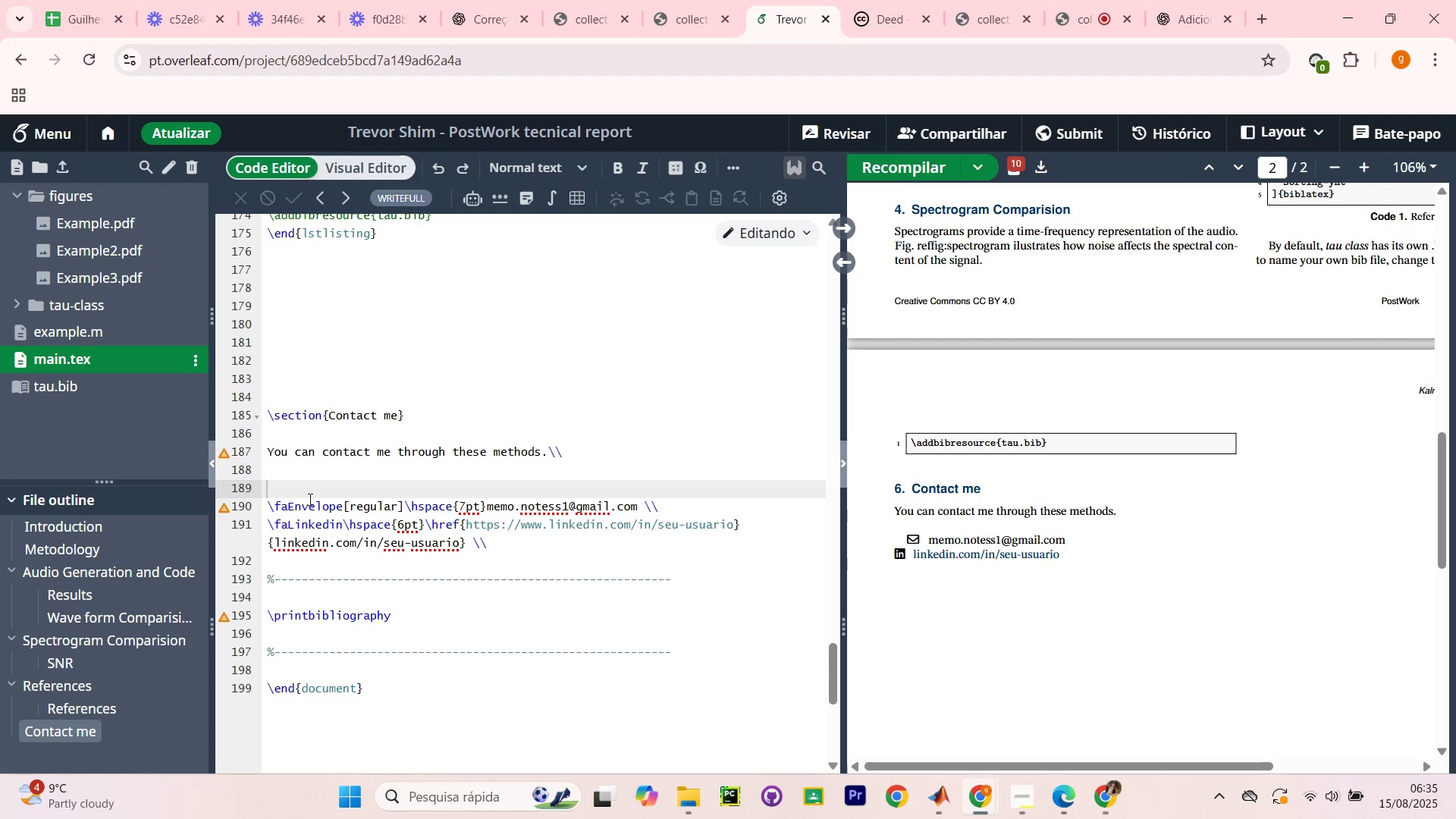 
key(Control+Z)
 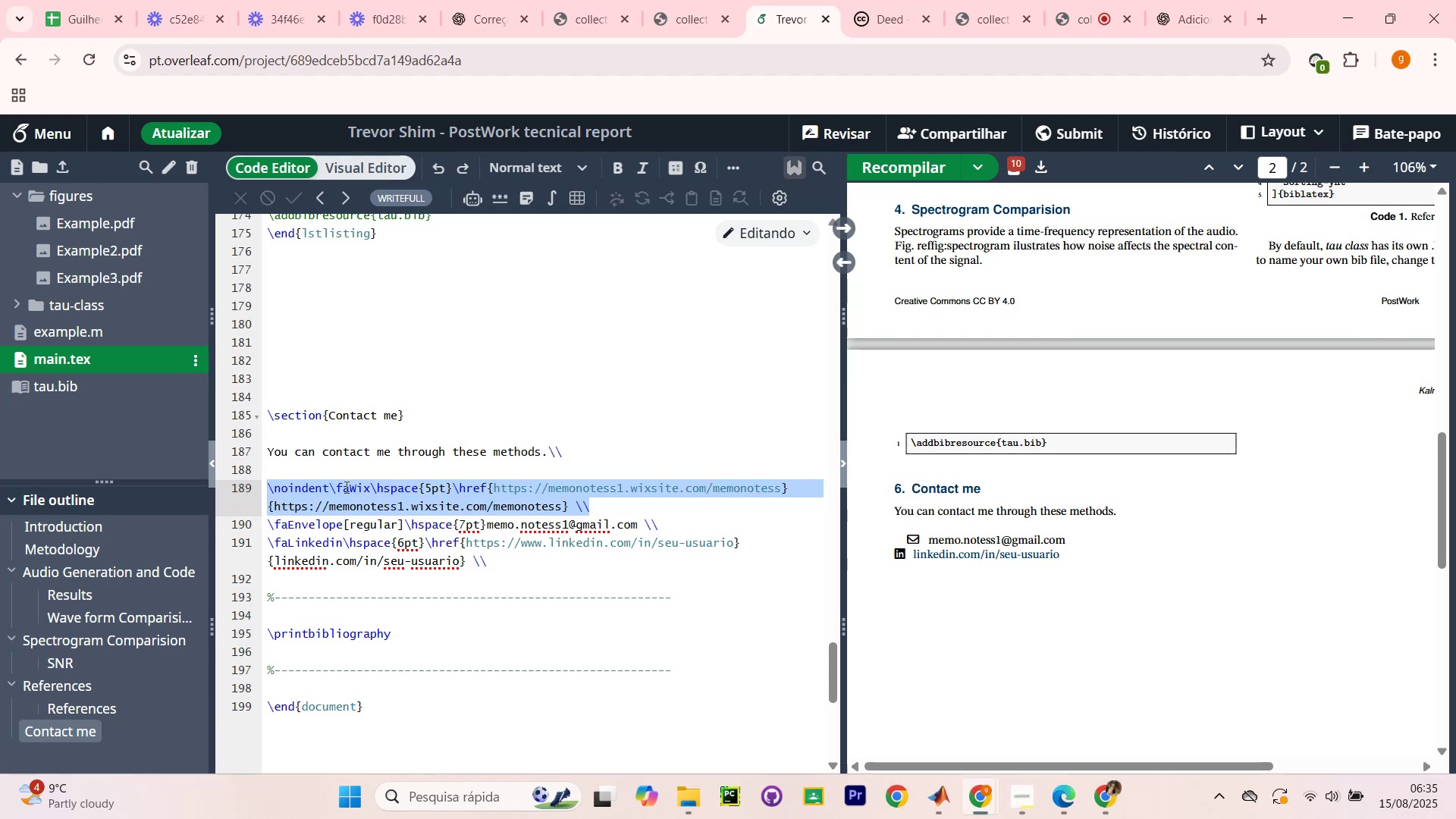 
left_click([345, 488])
 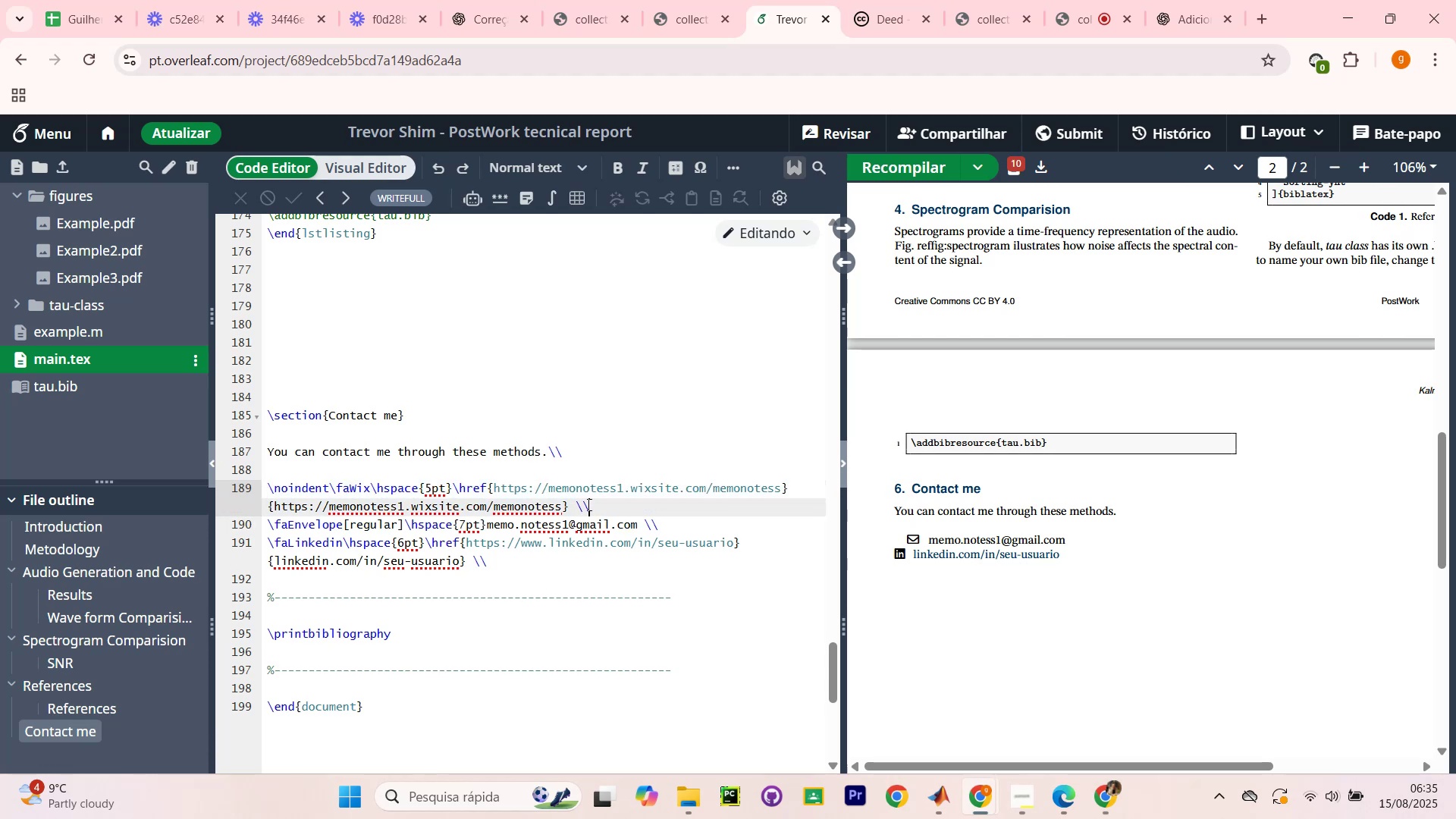 
left_click([588, 504])
 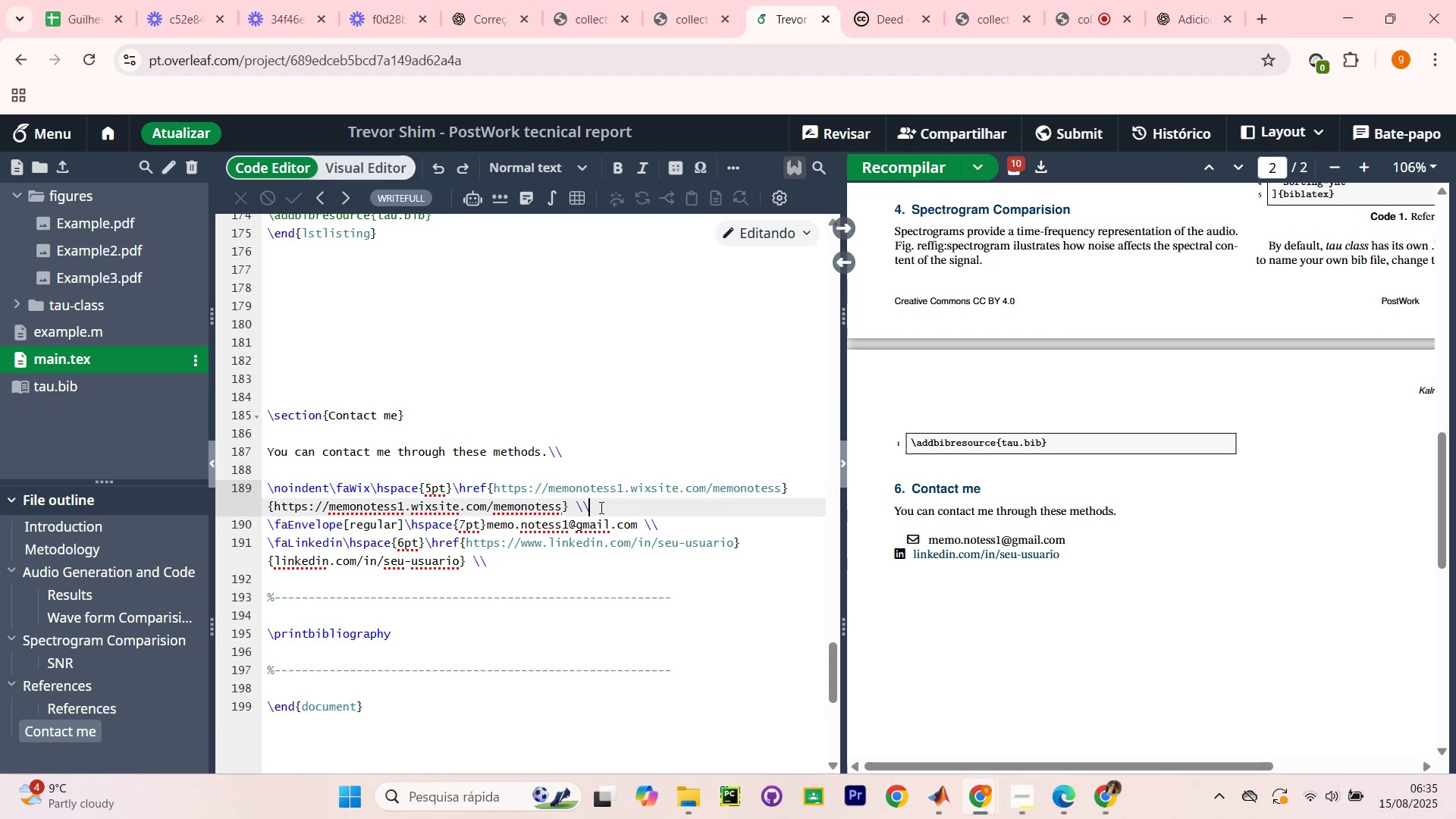 
left_click_drag(start_coordinate=[600, 507], to_coordinate=[330, 492])
 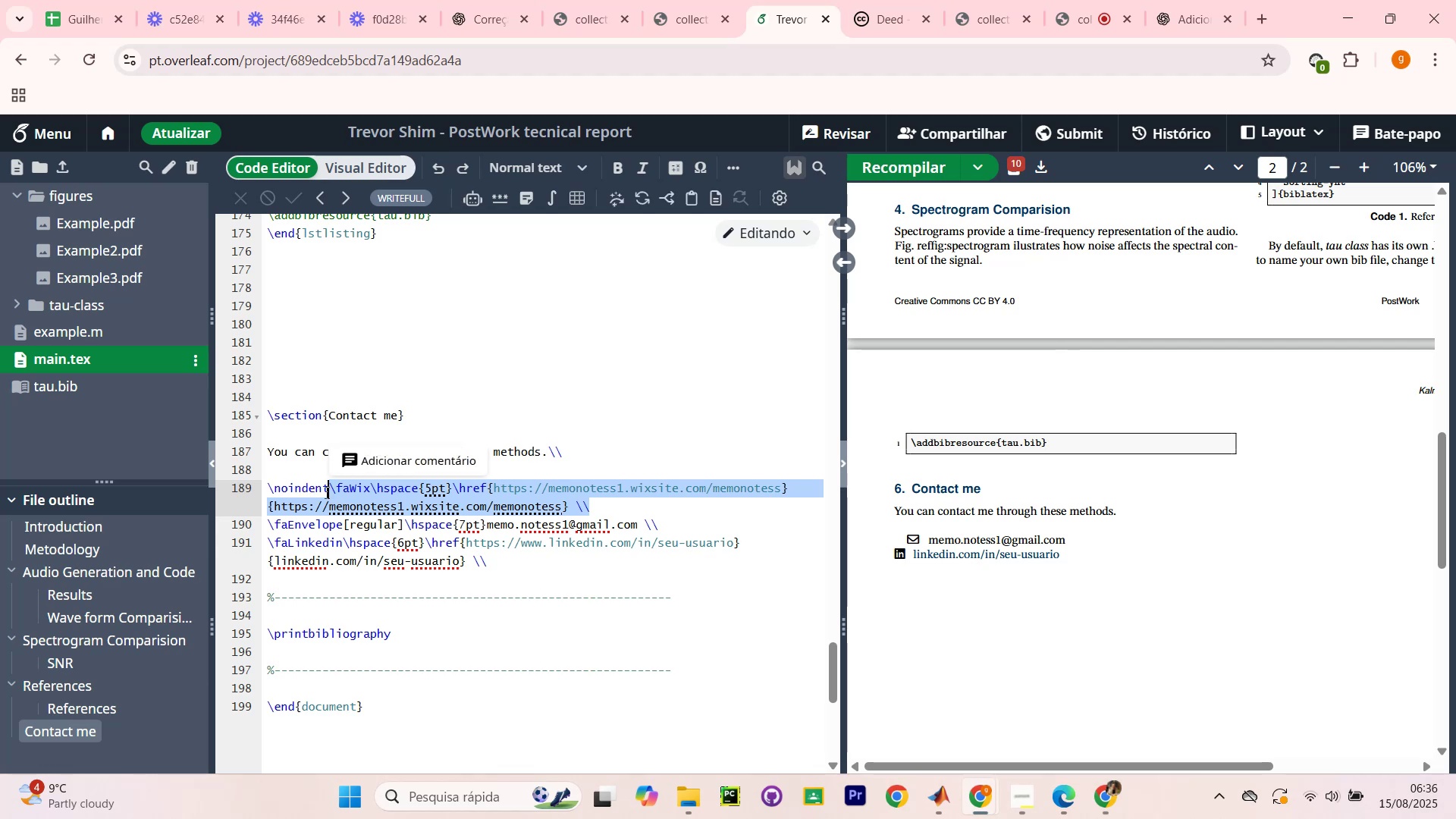 
key(Backspace)
 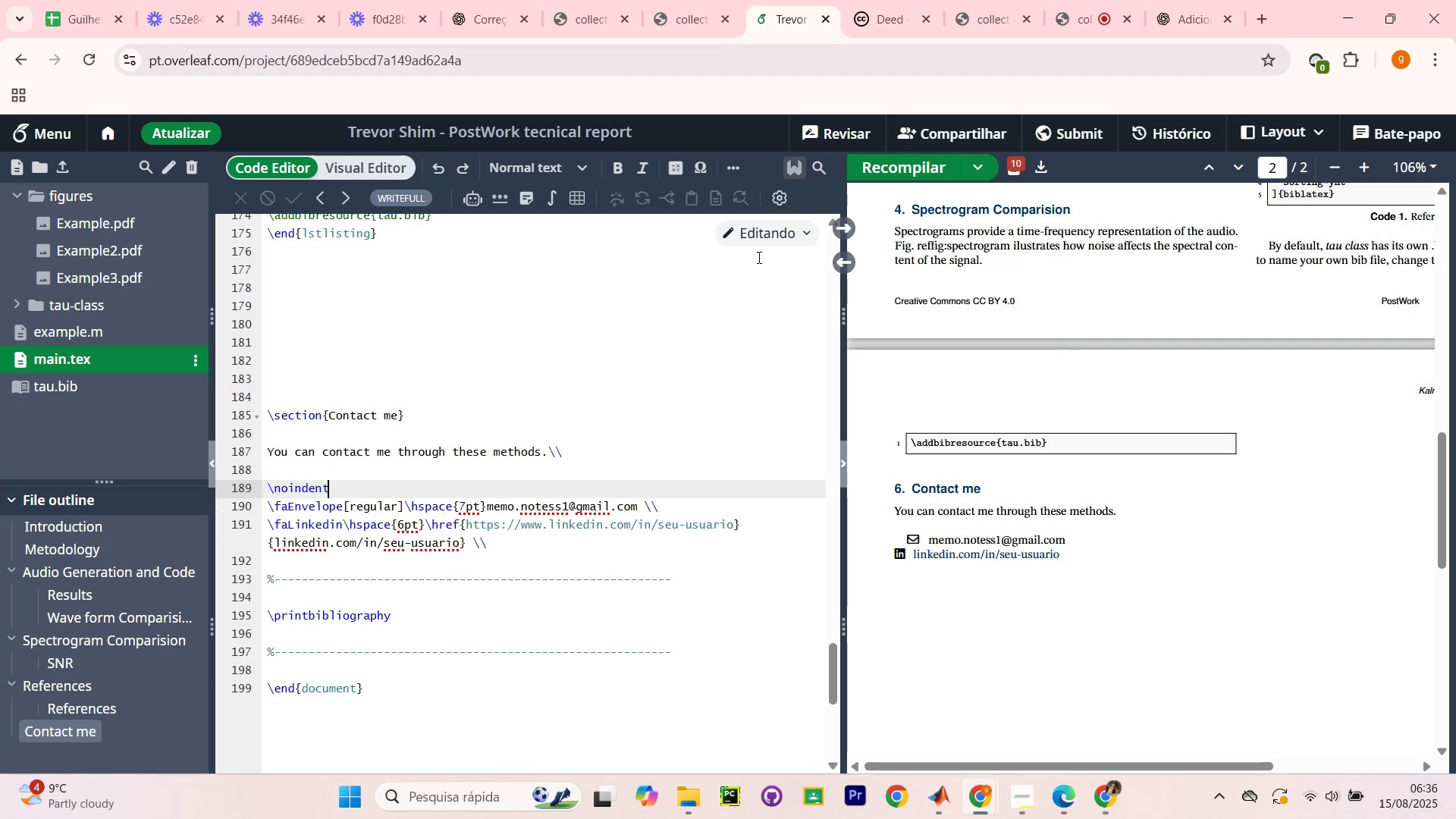 
left_click([885, 158])
 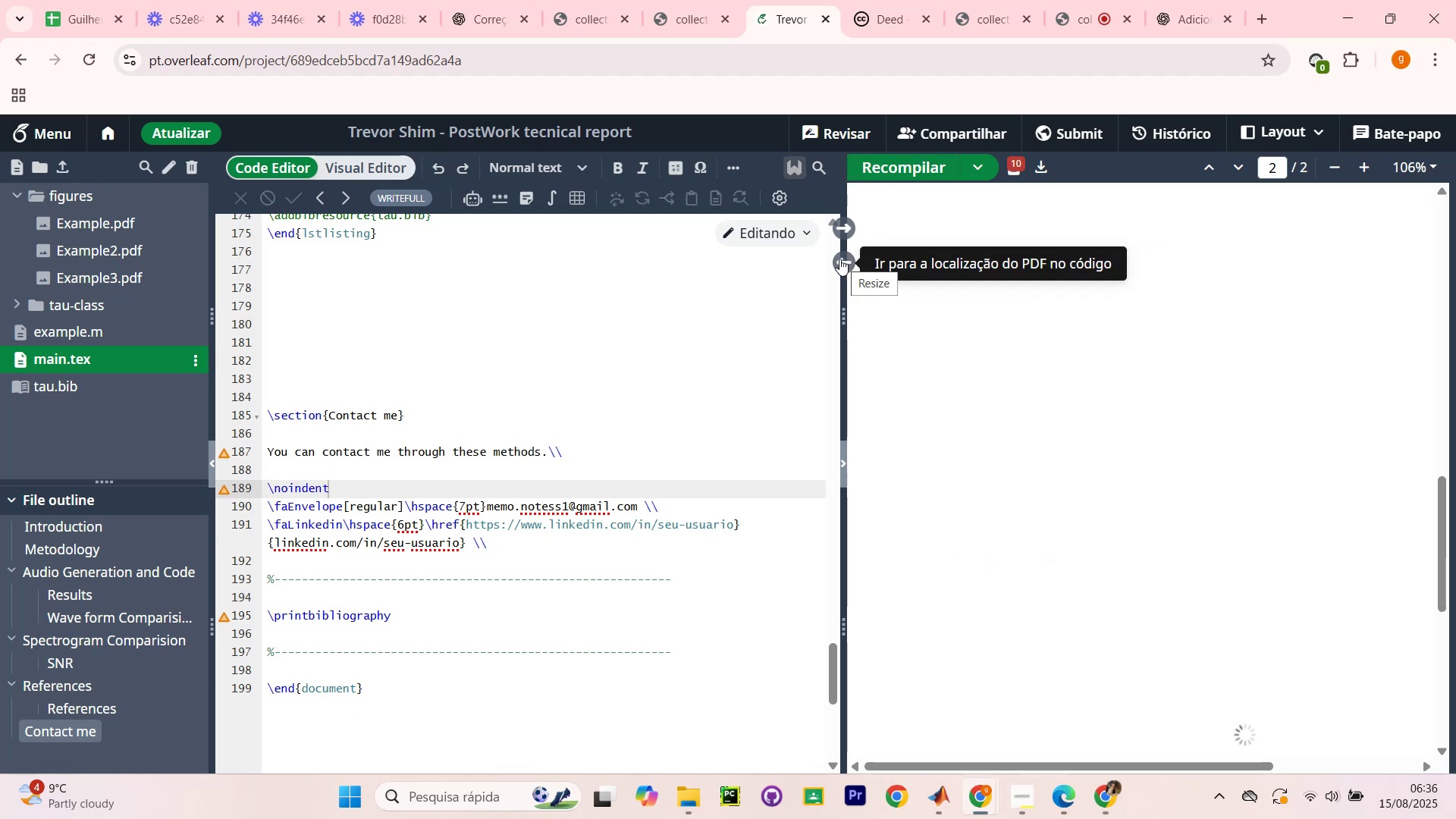 
wait(5.14)
 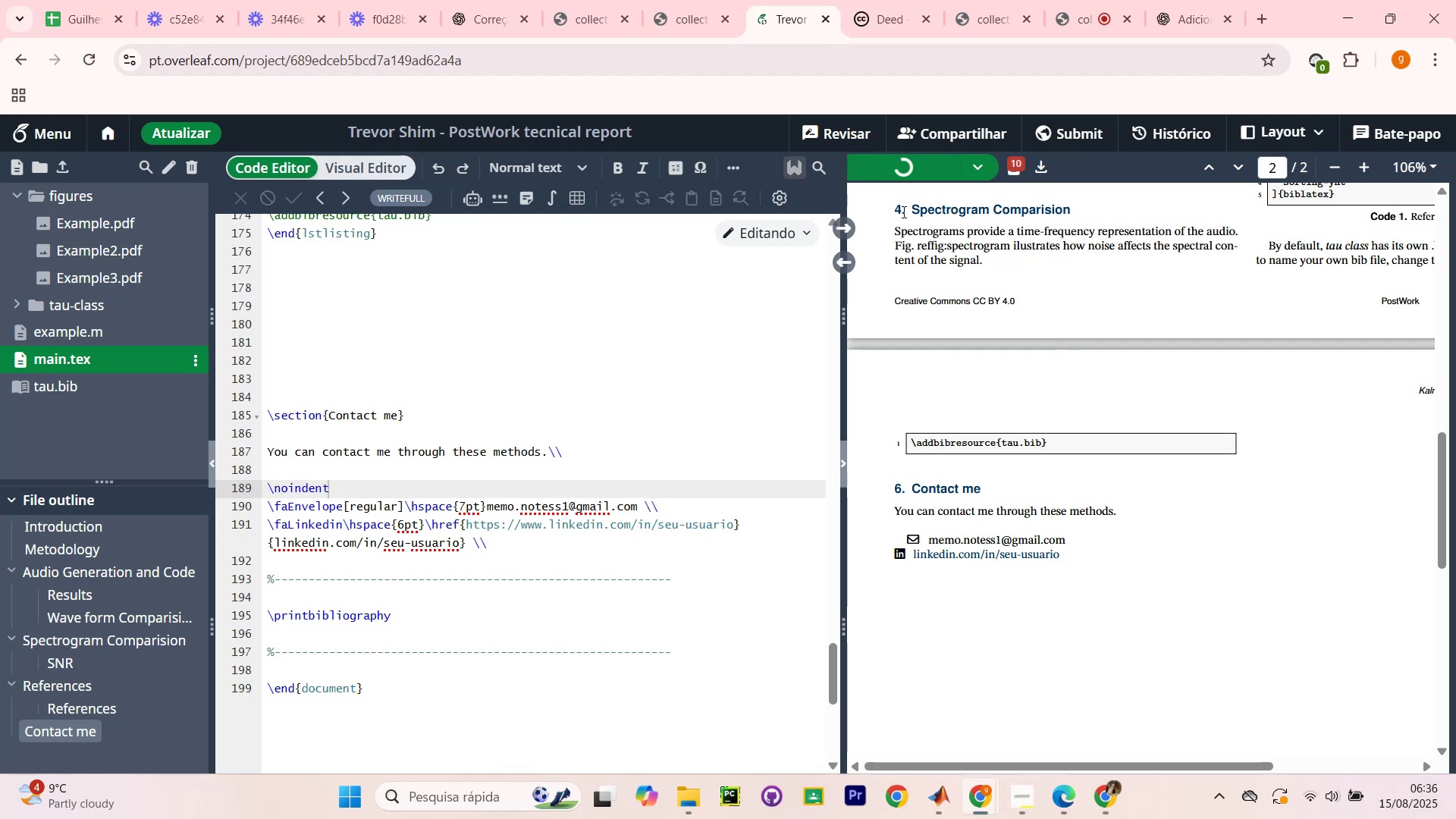 
scroll: coordinate [1049, 535], scroll_direction: up, amount: 2.0
 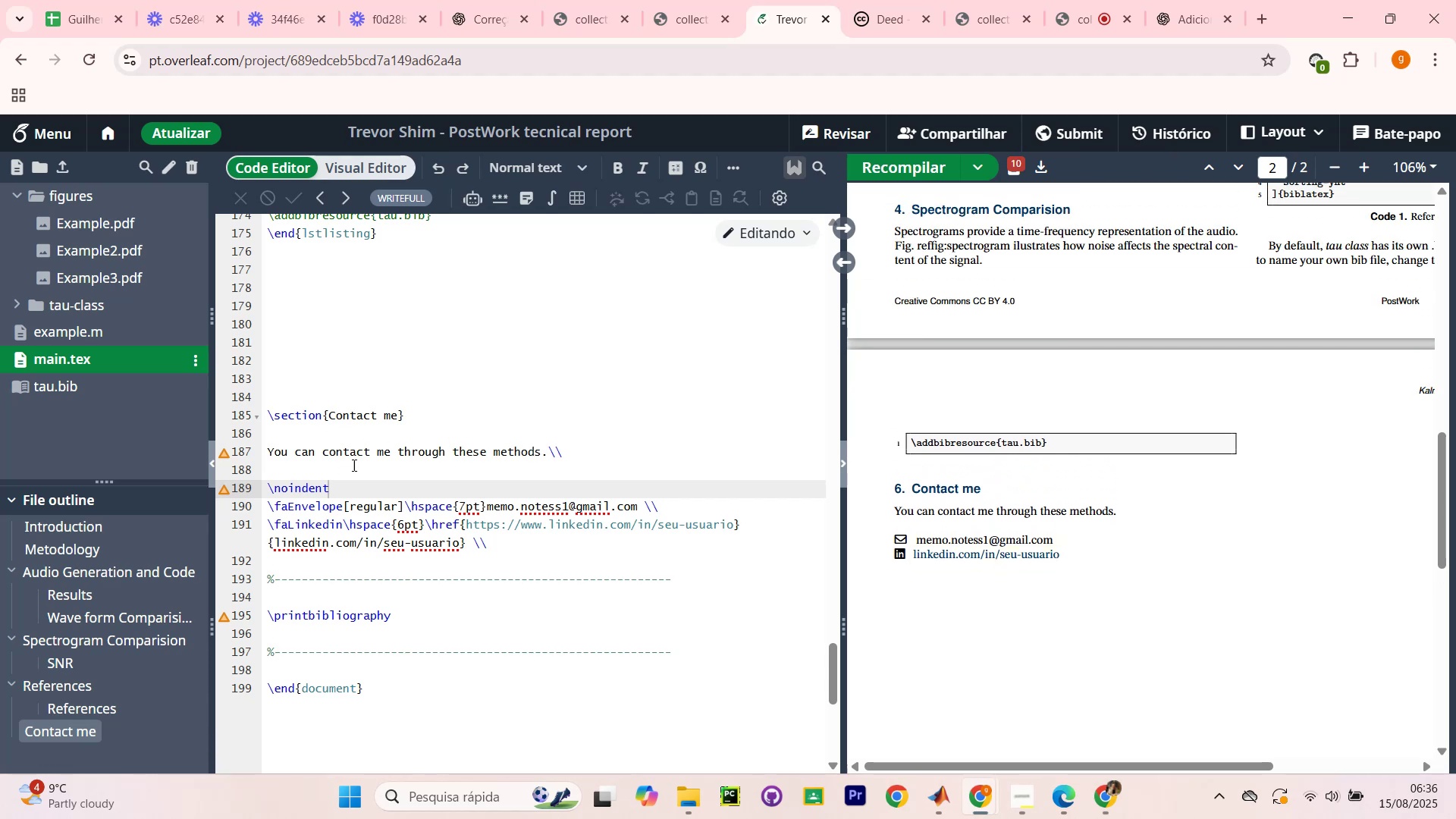 
scroll: coordinate [339, 551], scroll_direction: down, amount: 8.0
 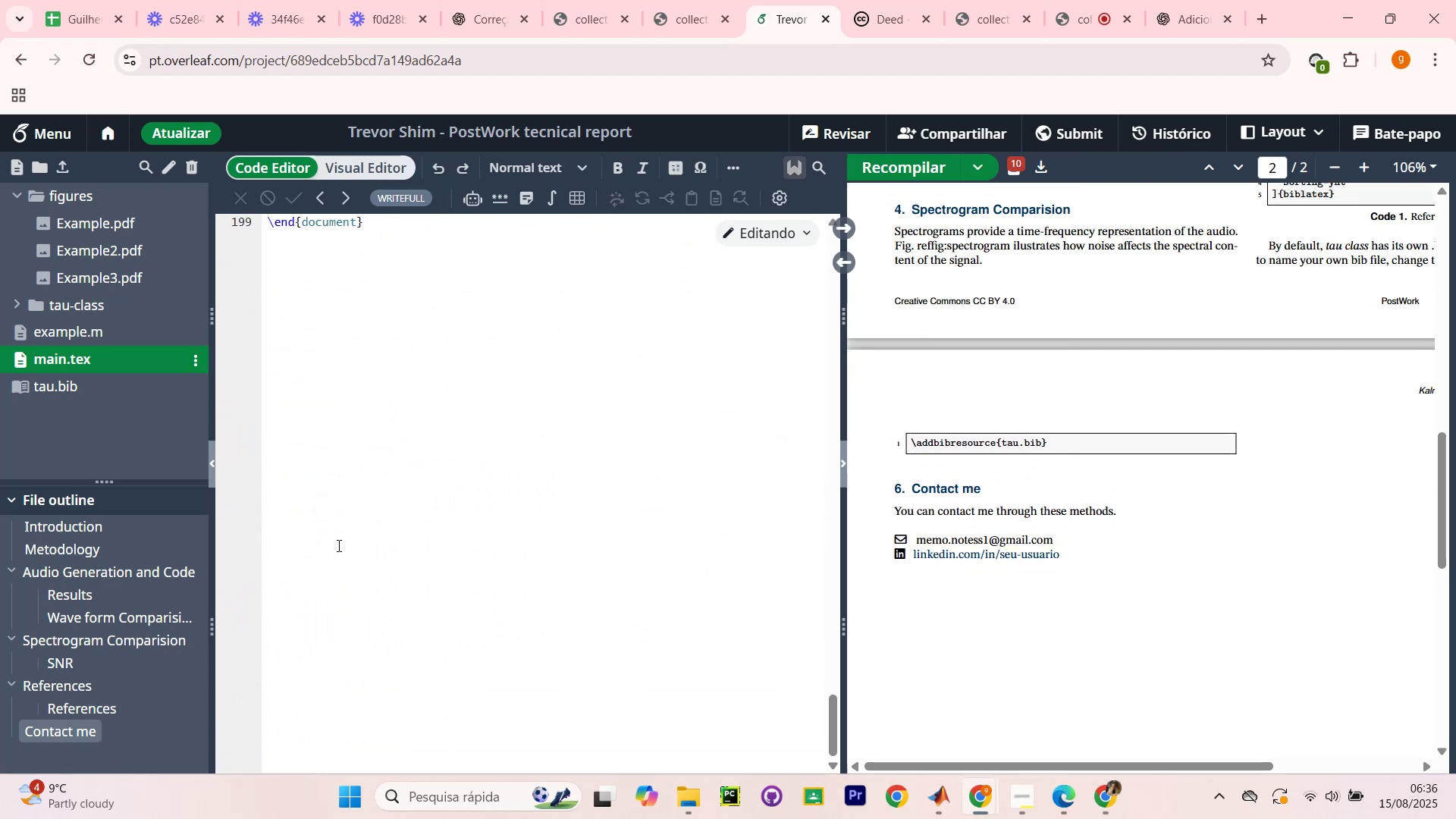 
scroll: coordinate [339, 542], scroll_direction: up, amount: 6.0
 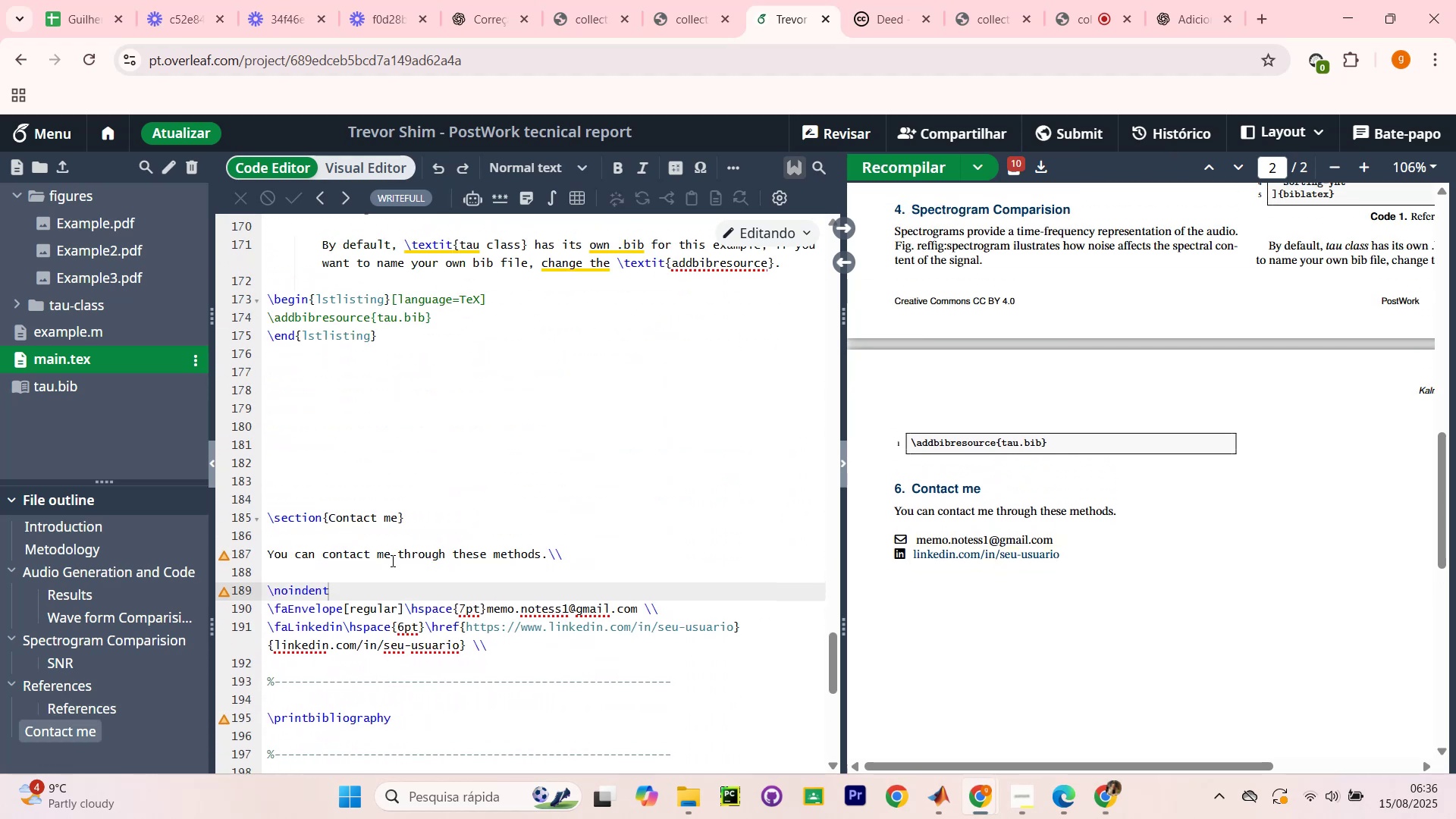 
left_click([324, 559])
 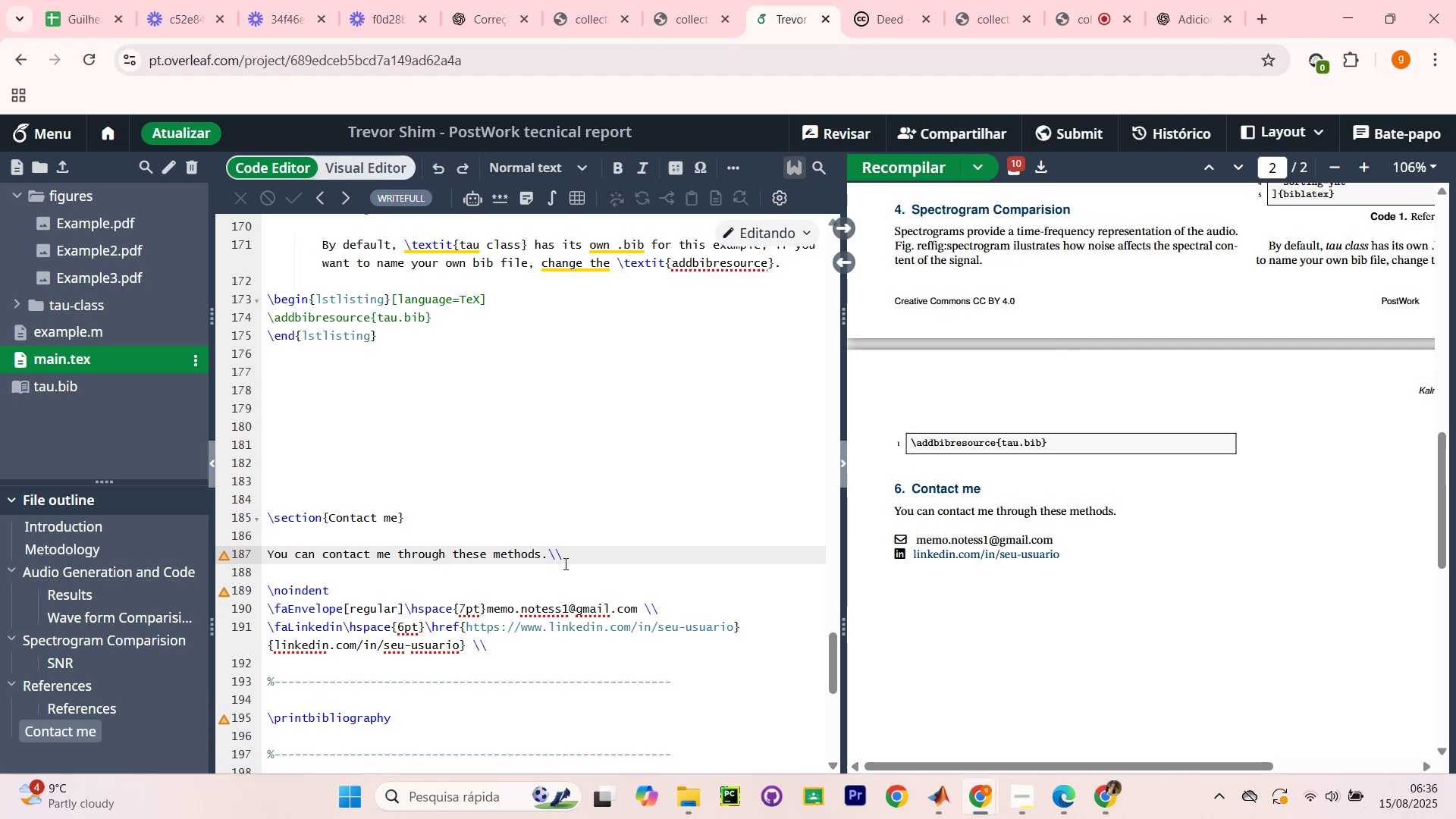 
left_click_drag(start_coordinate=[580, 556], to_coordinate=[228, 551])
 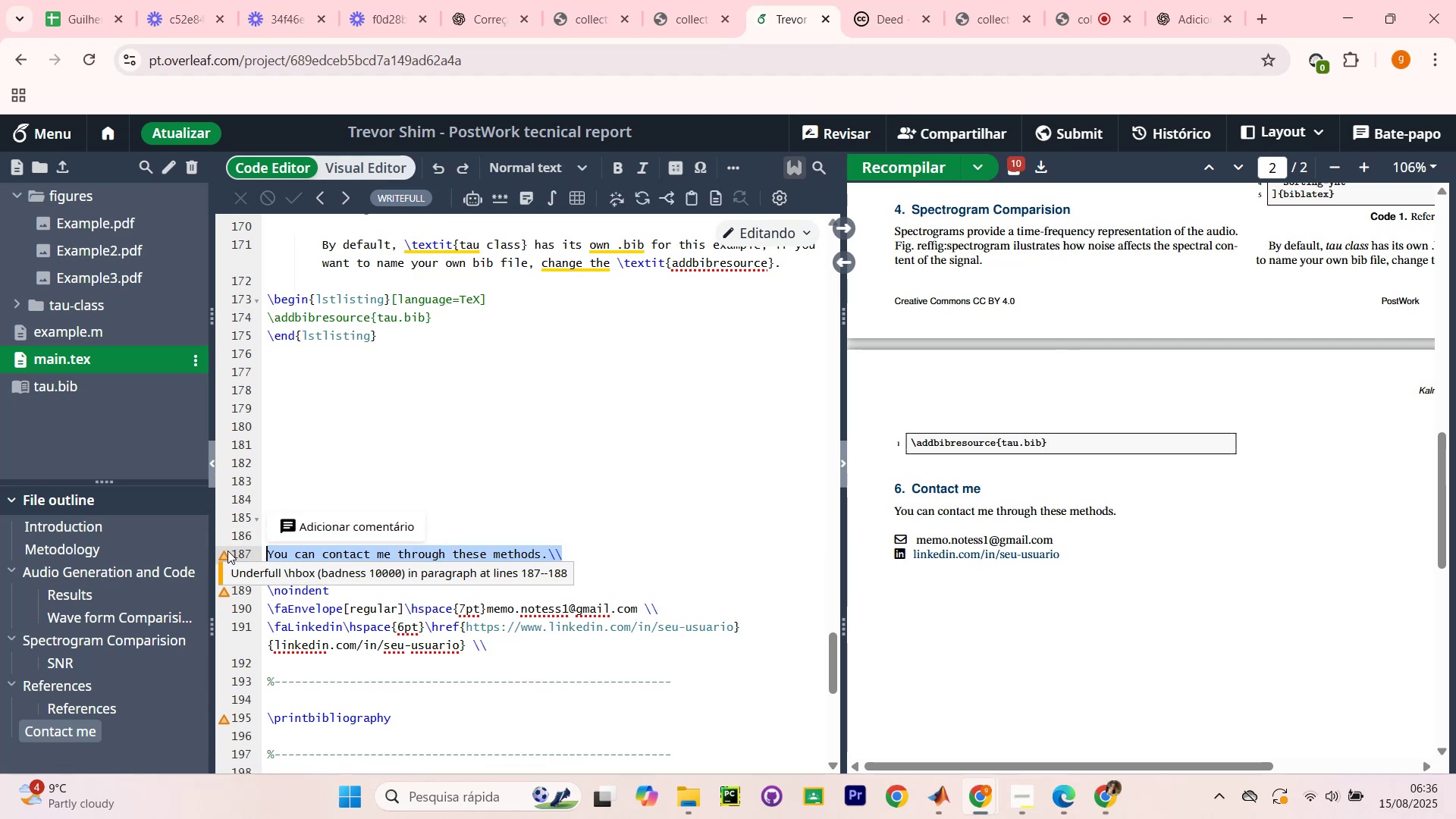 
key(Backspace)
 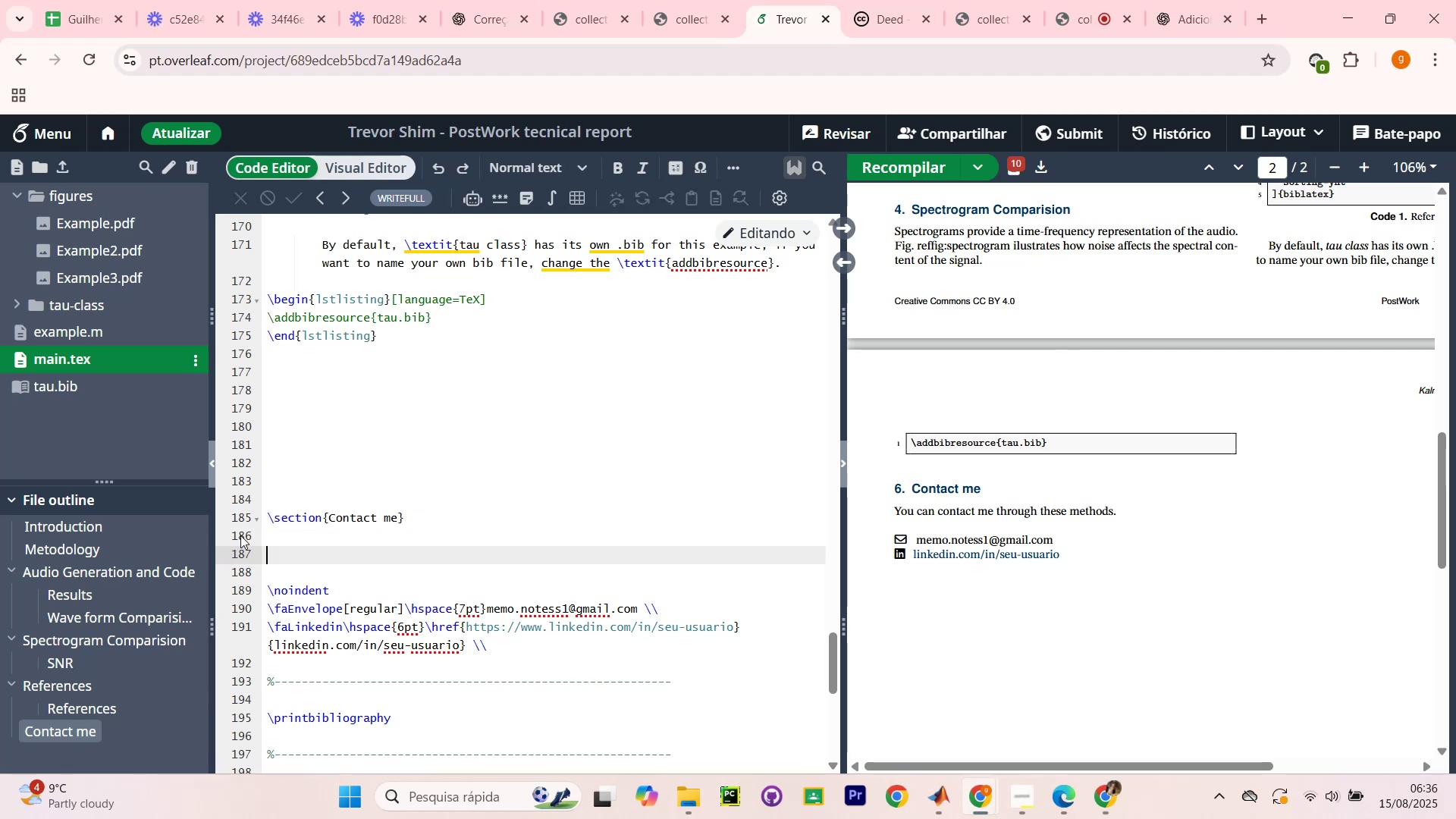 
key(Backspace)
 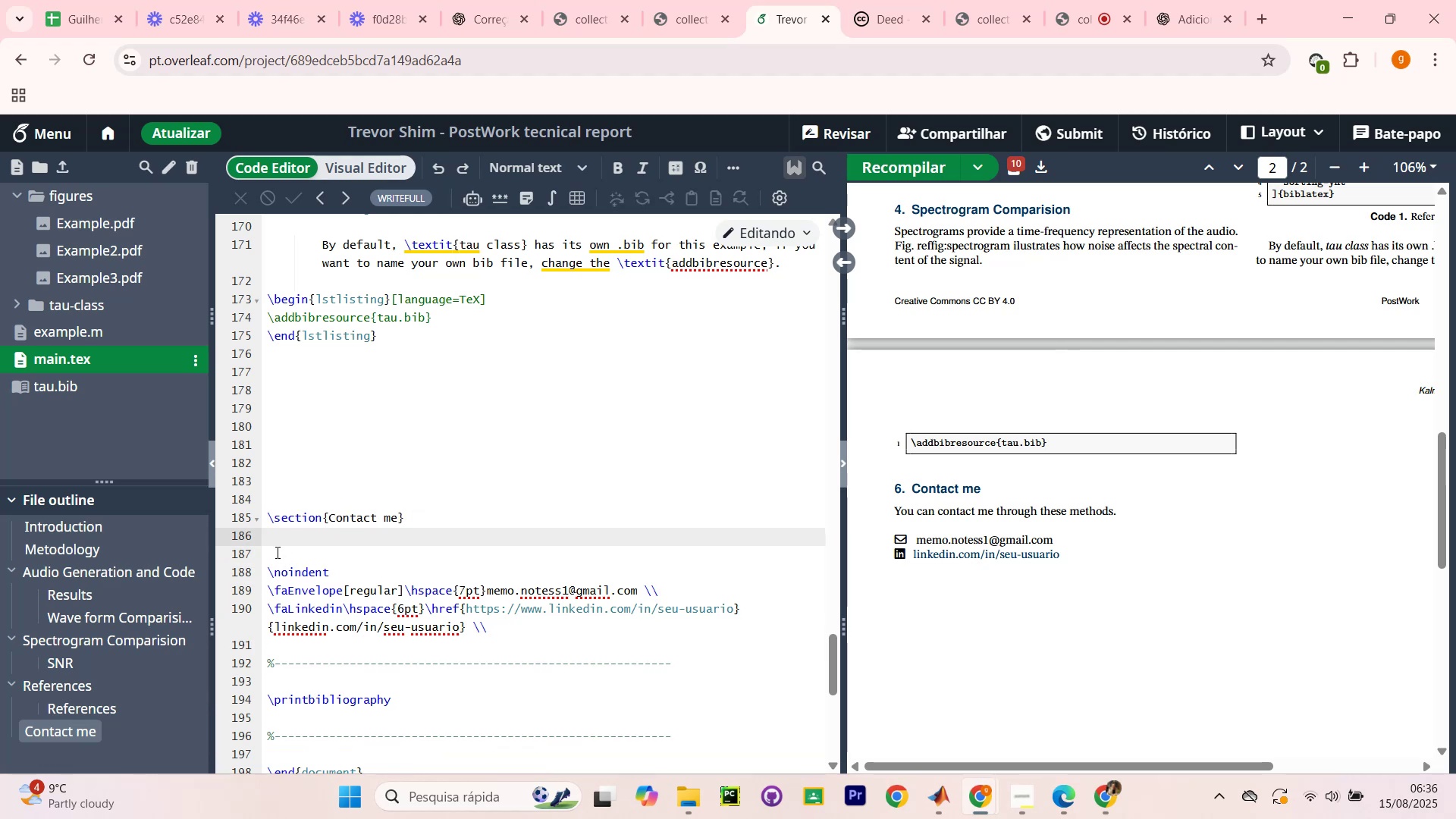 
left_click([275, 553])
 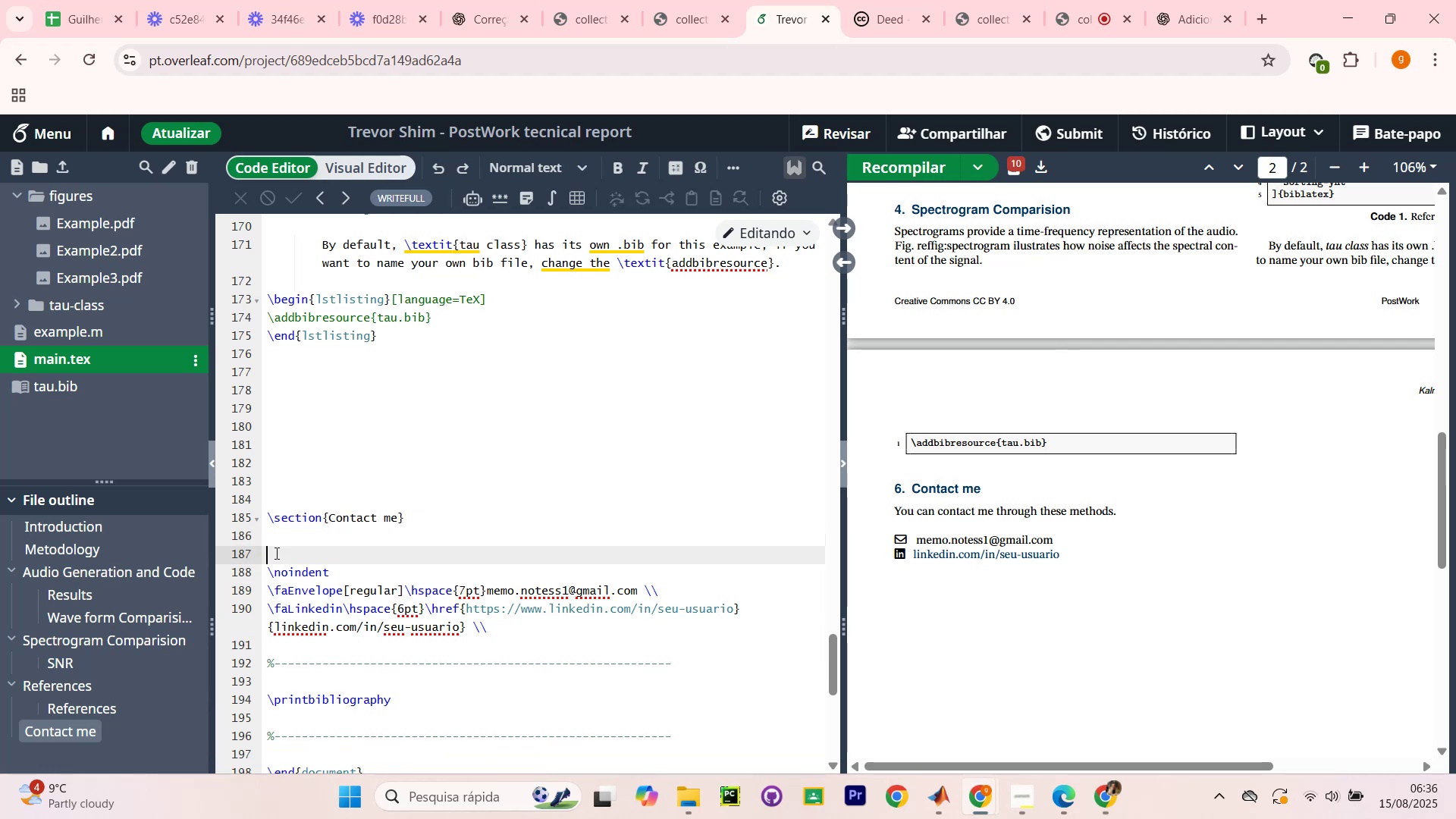 
key(Backspace)
 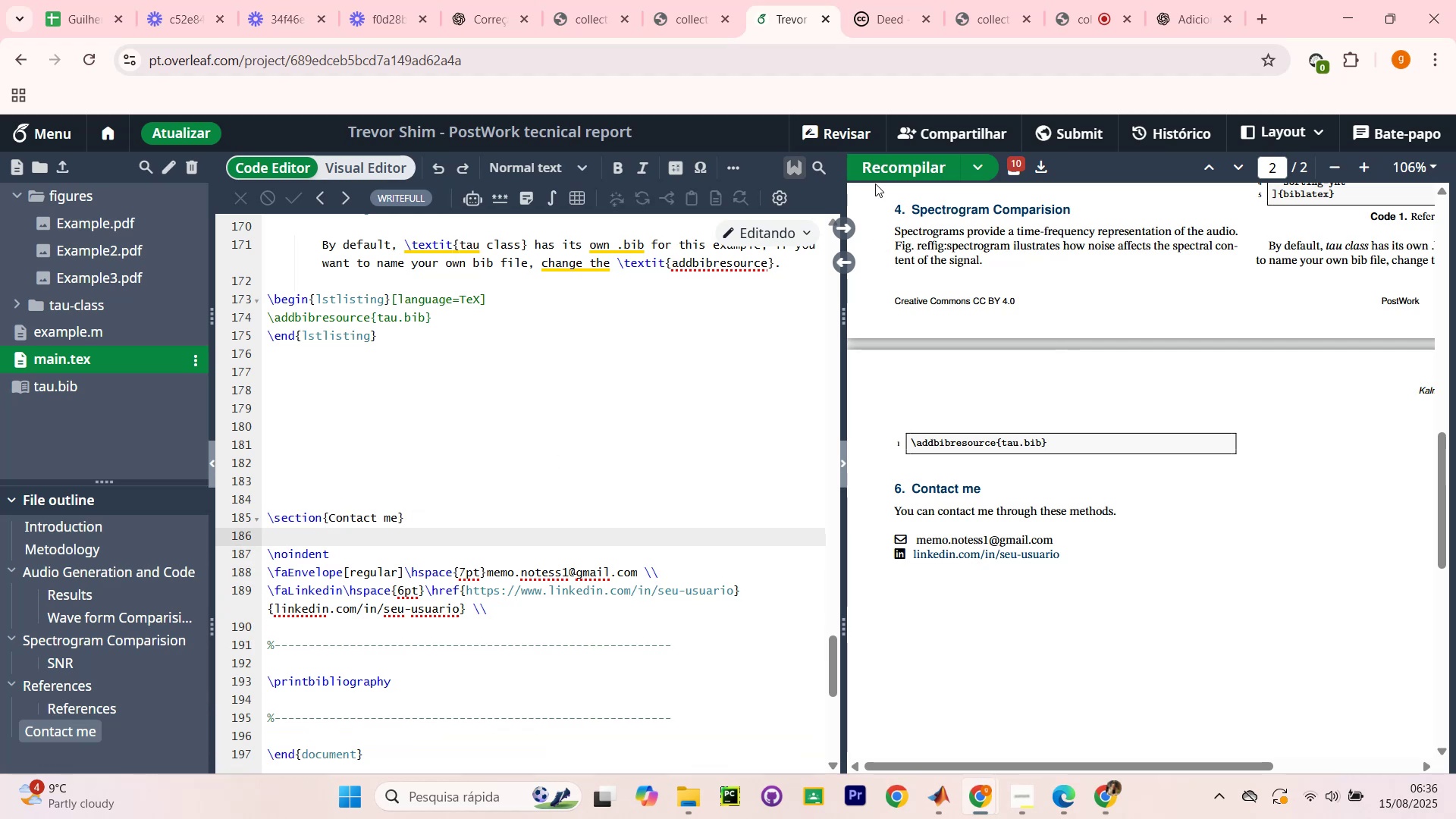 
left_click([881, 177])
 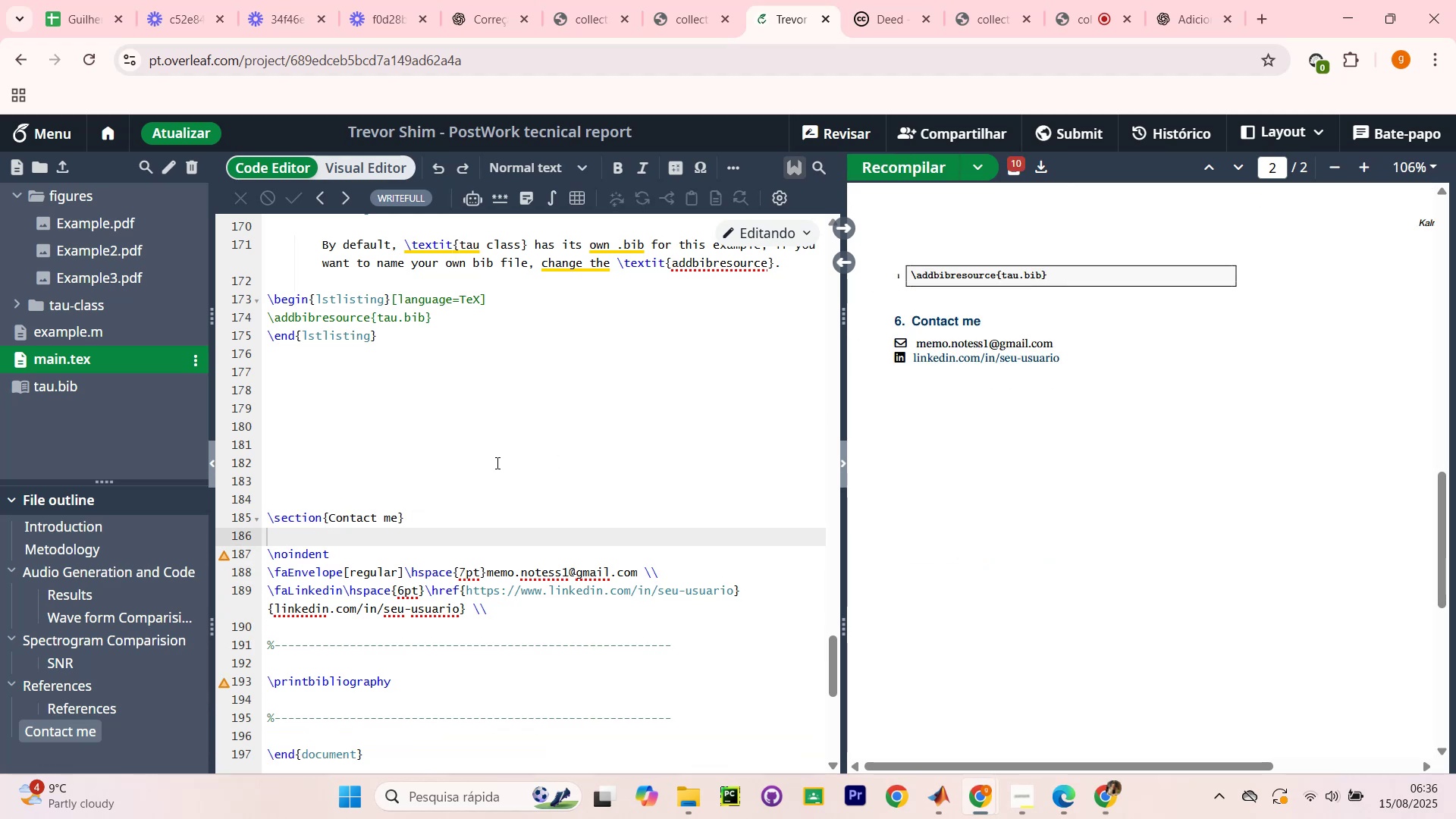 
wait(5.25)
 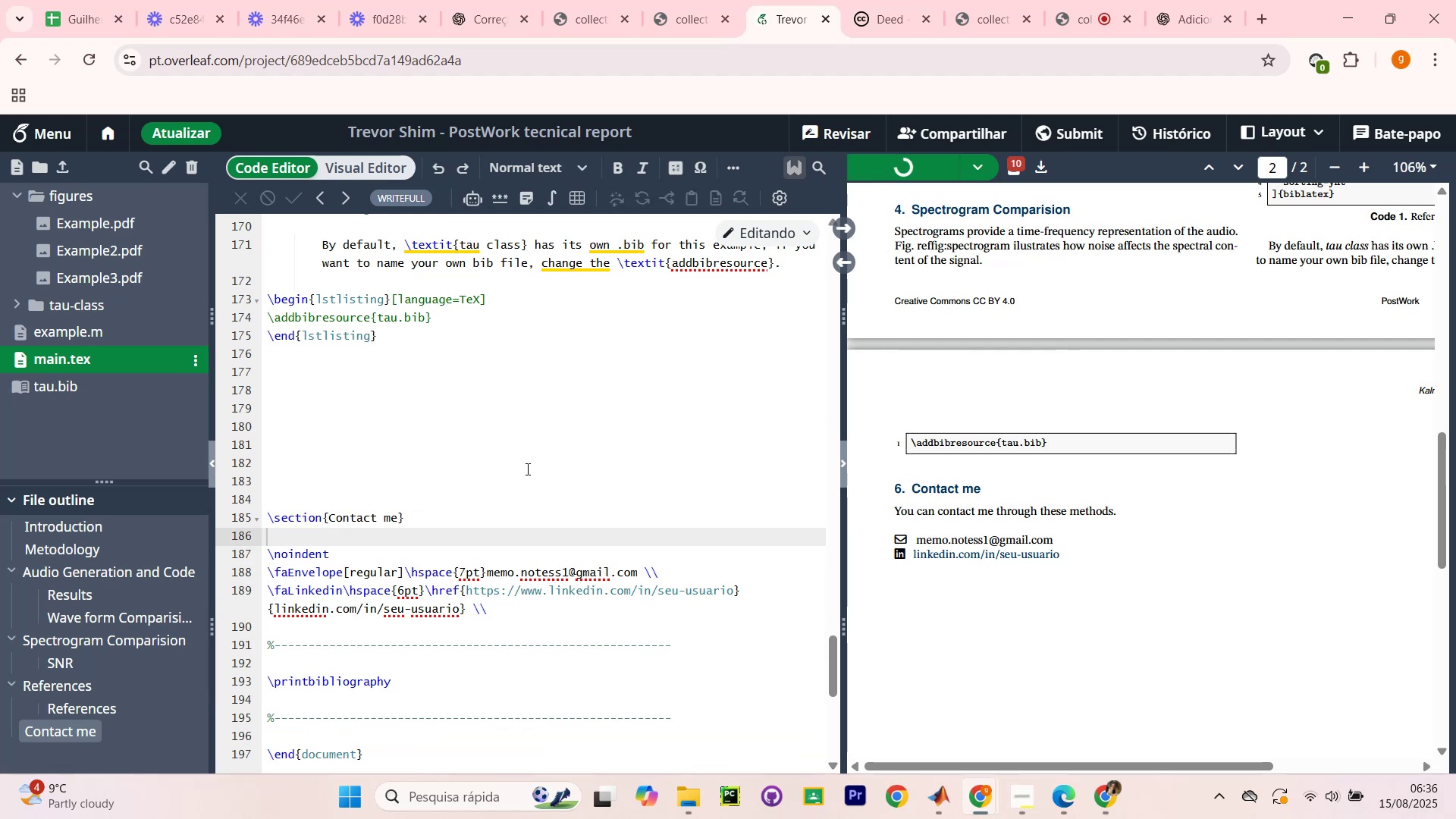 
scroll: coordinate [1183, 480], scroll_direction: up, amount: 3.0
 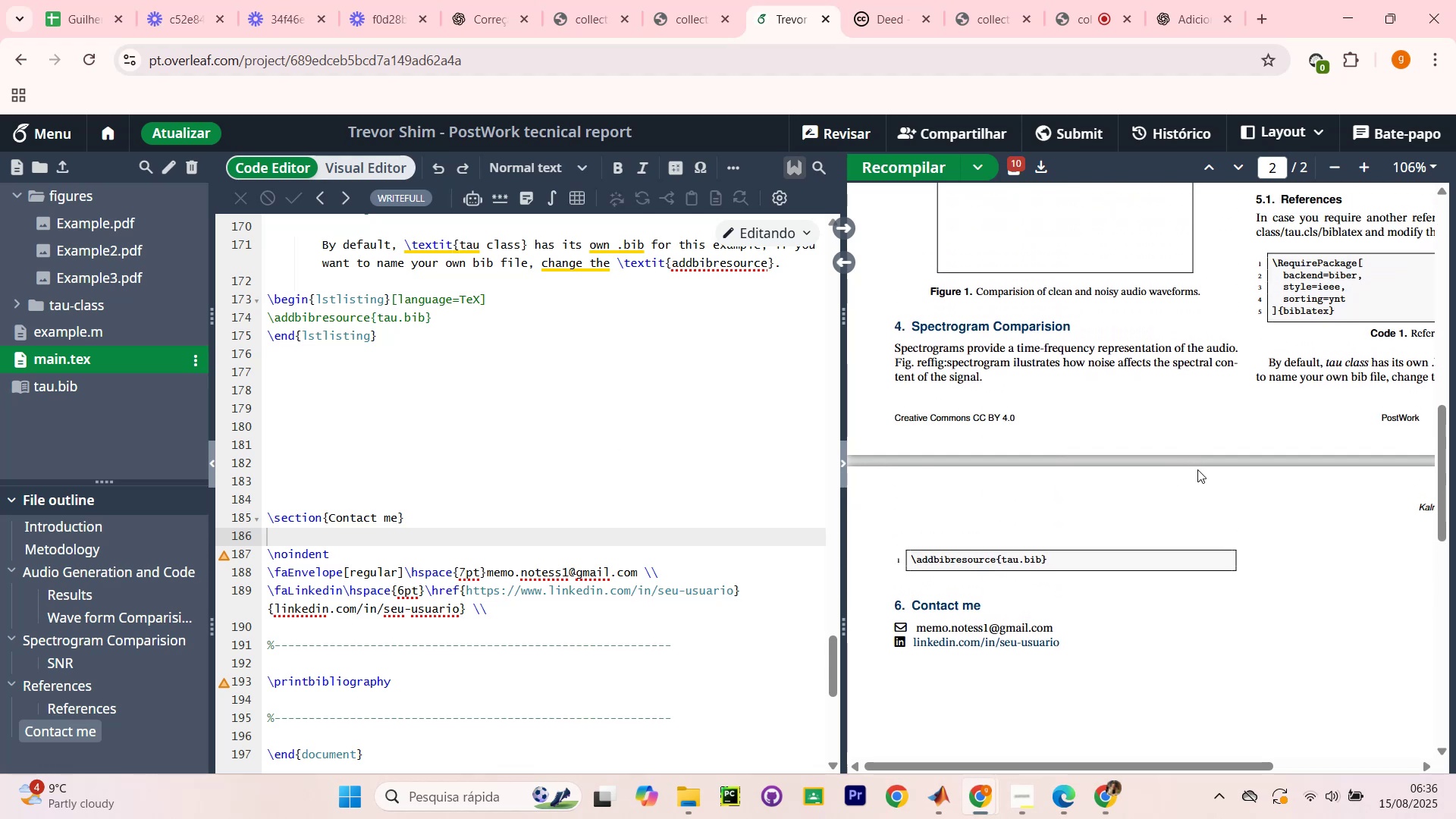 
wait(5.62)
 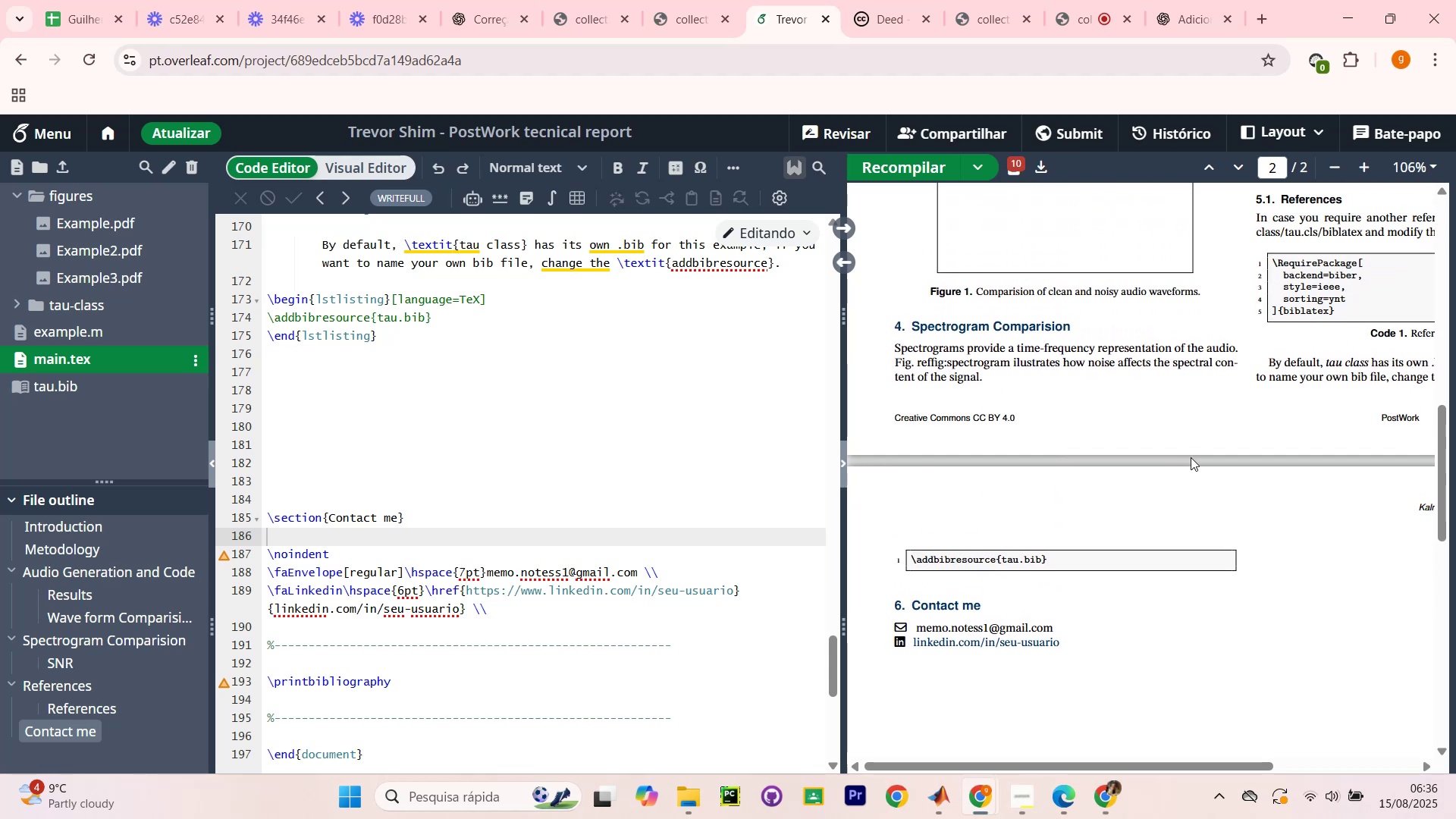 
scroll: coordinate [1193, 500], scroll_direction: up, amount: 9.0
 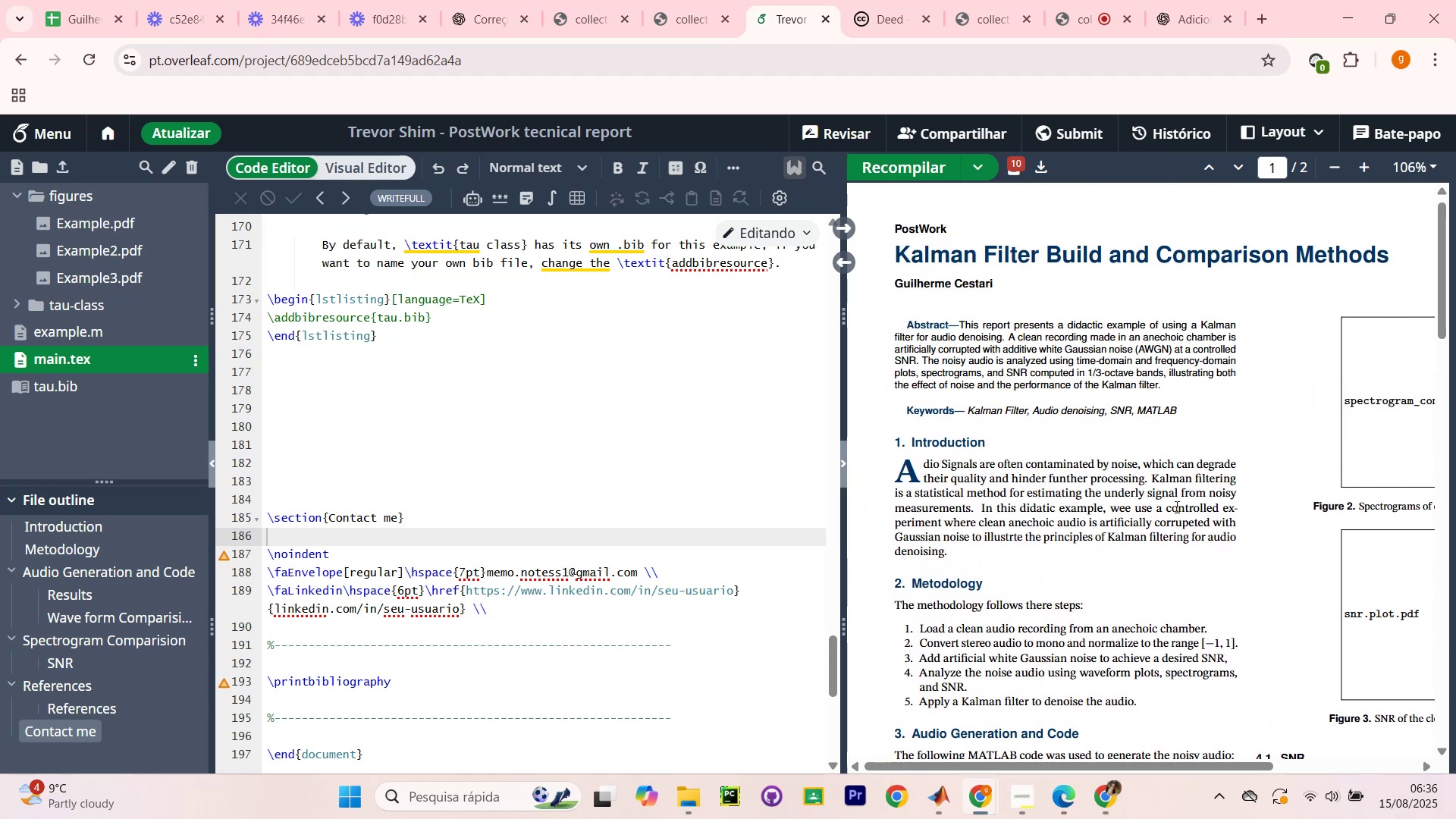 
wait(5.7)
 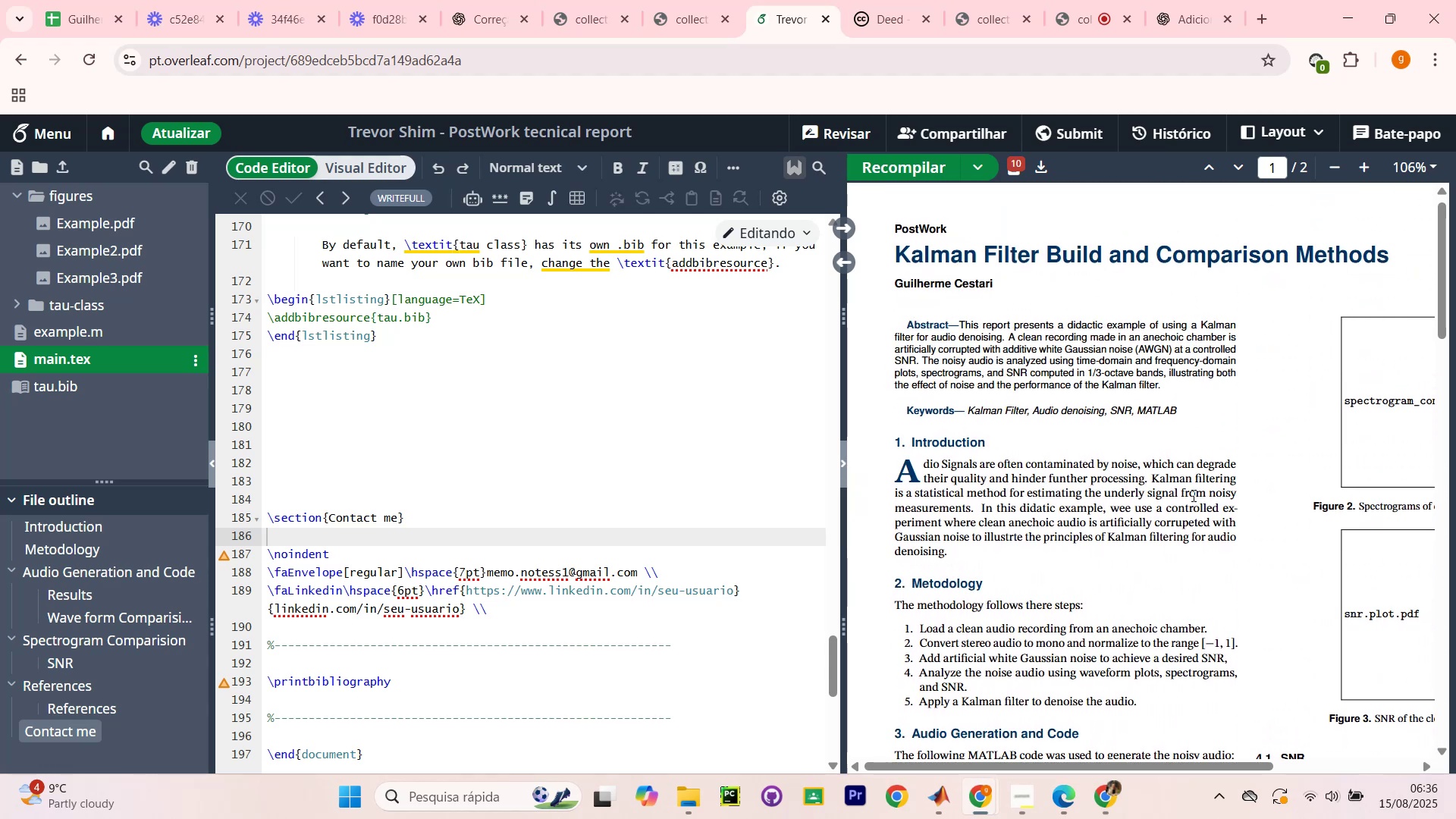 
scroll: coordinate [1306, 406], scroll_direction: down, amount: 12.0
 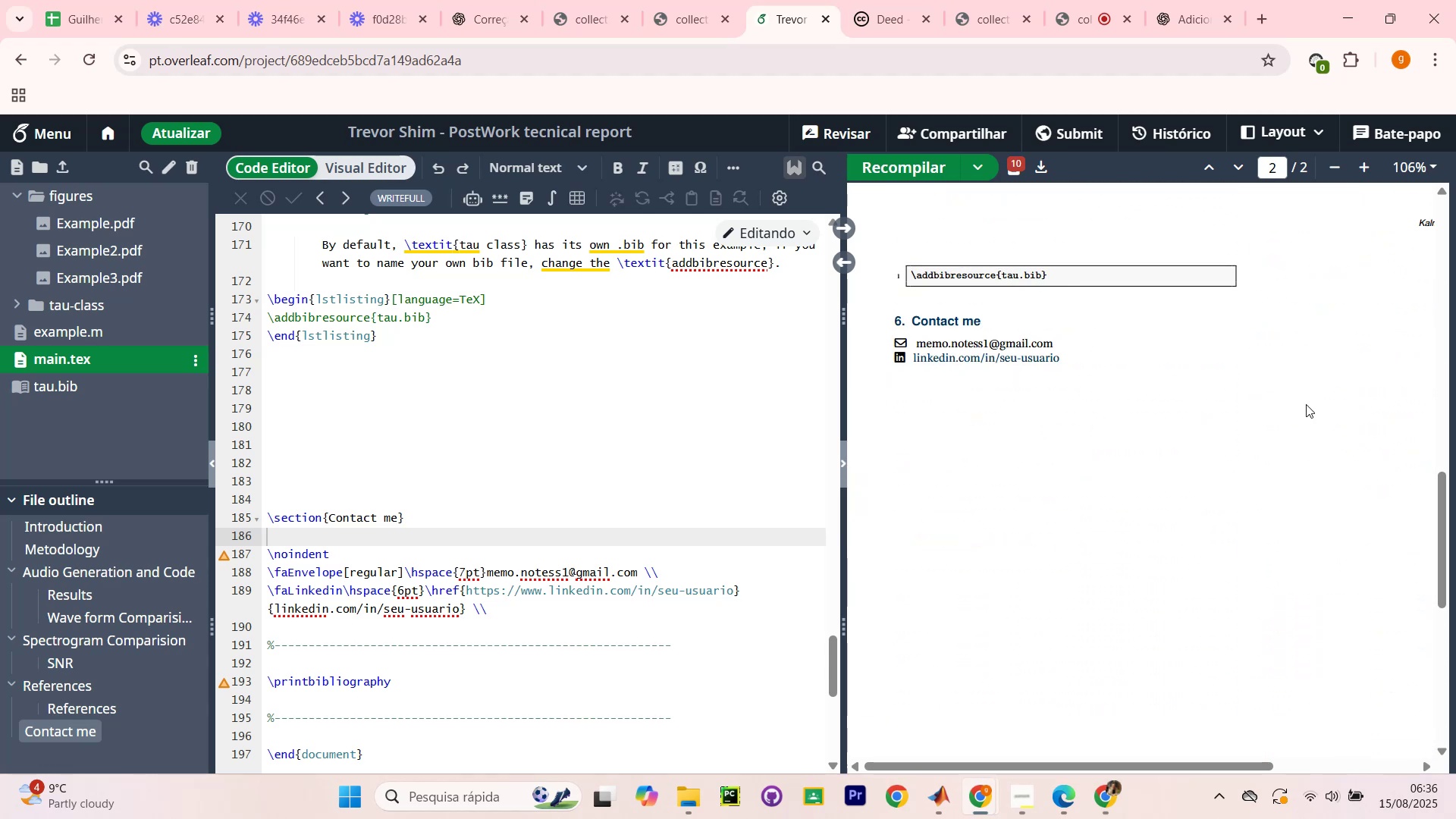 
scroll: coordinate [1306, 398], scroll_direction: up, amount: 4.0
 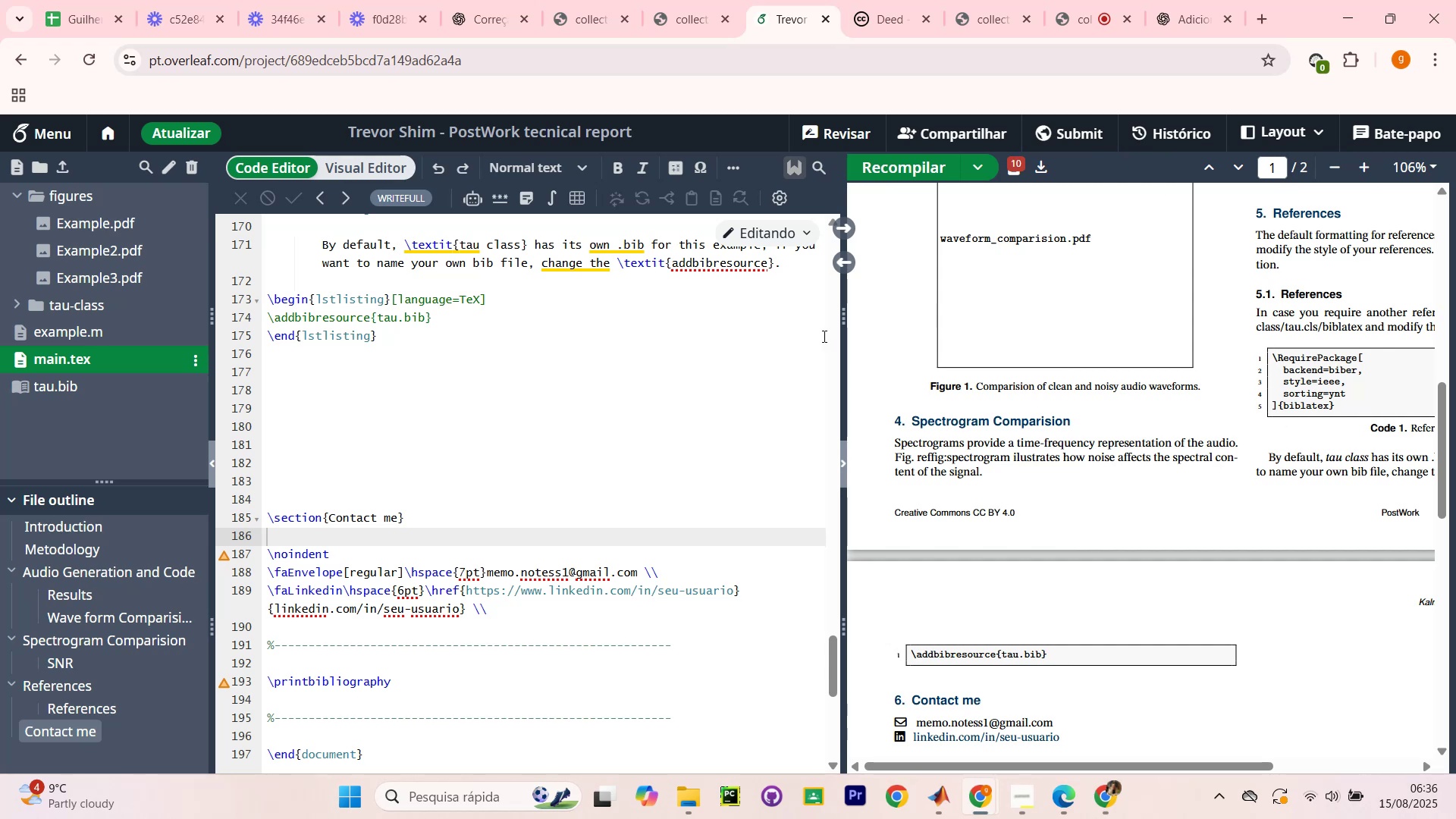 